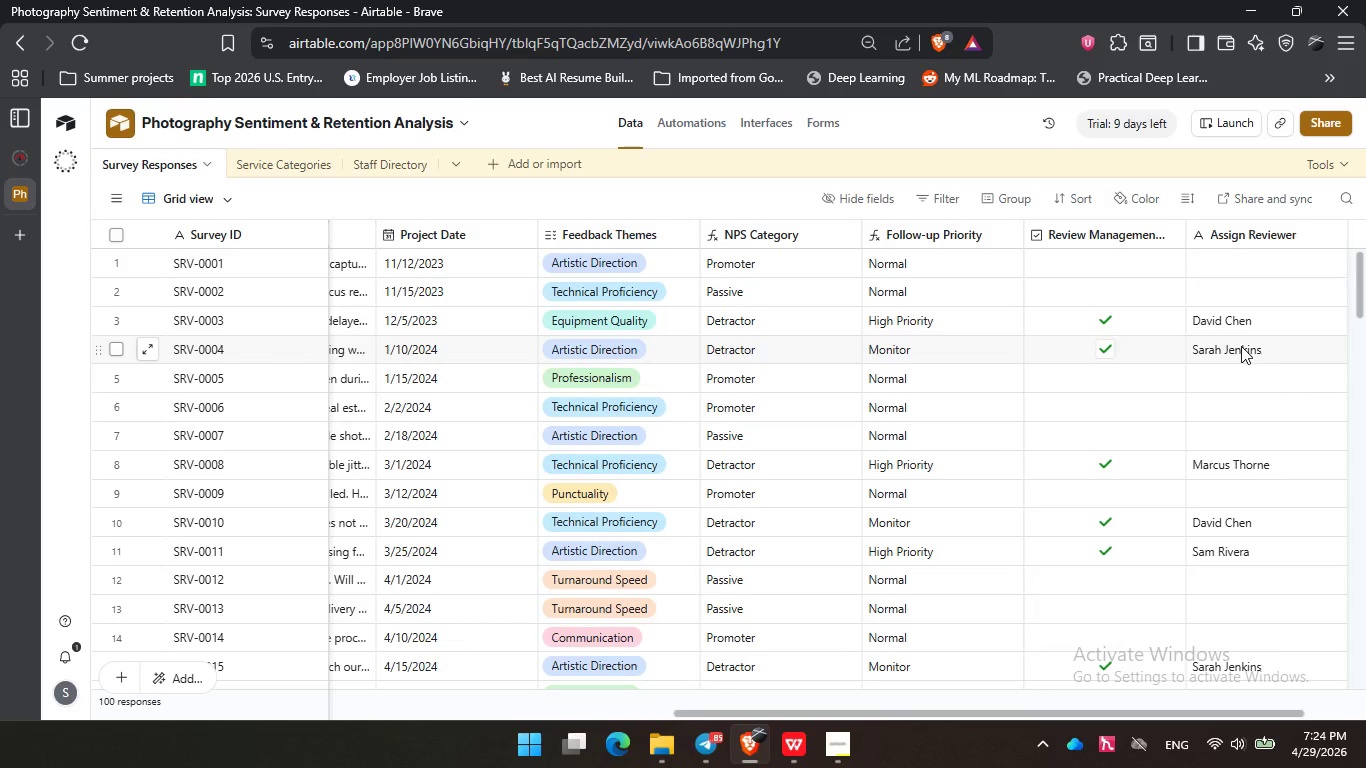 
scroll: coordinate [1241, 346], scroll_direction: down, amount: 10.0
 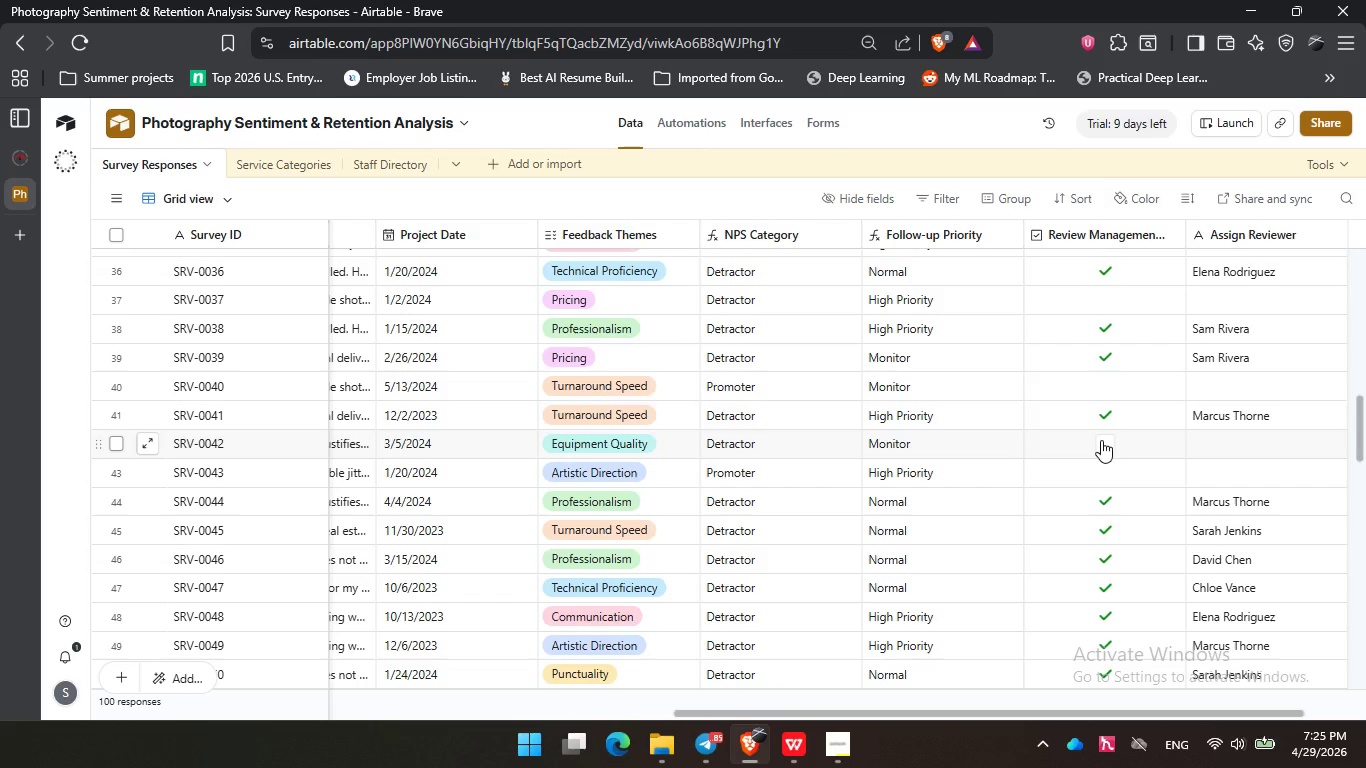 
wait(42.74)
 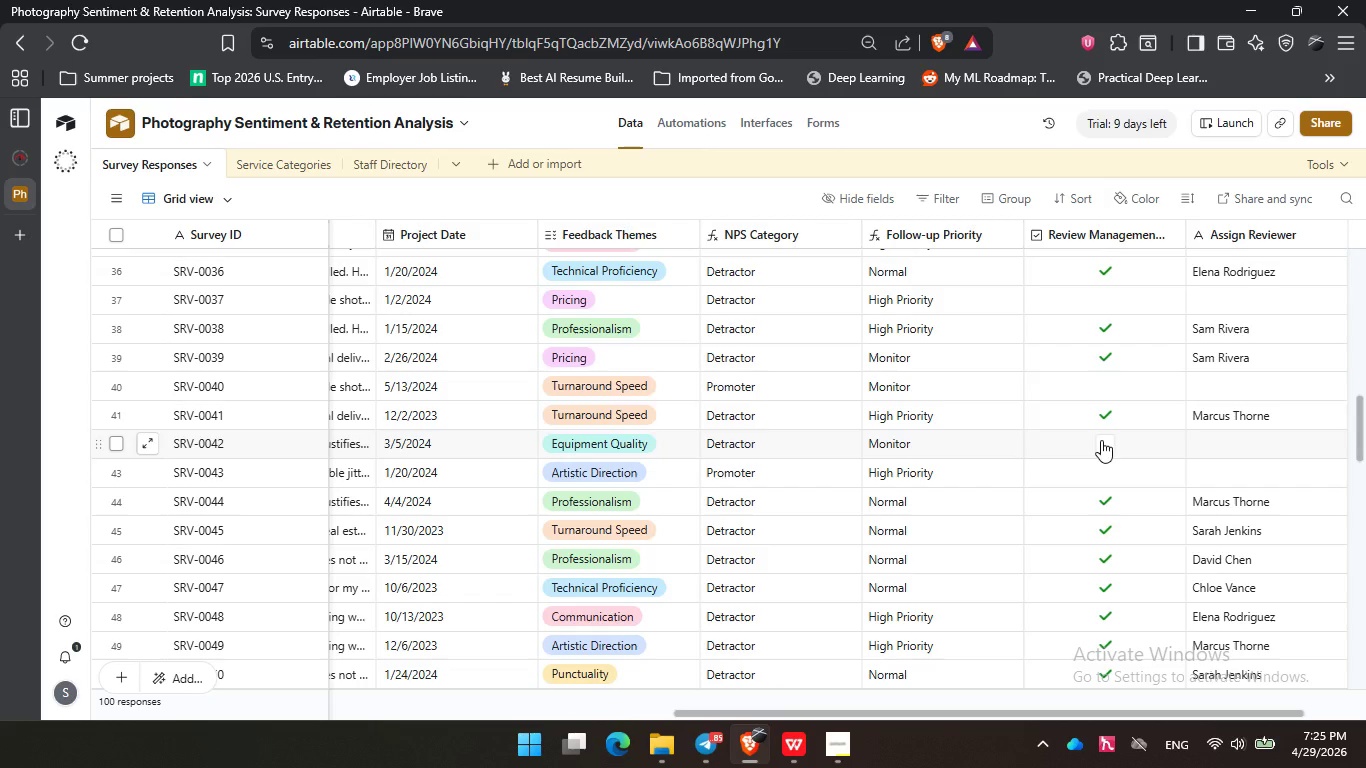 
scroll: coordinate [1162, 571], scroll_direction: down, amount: 15.0
 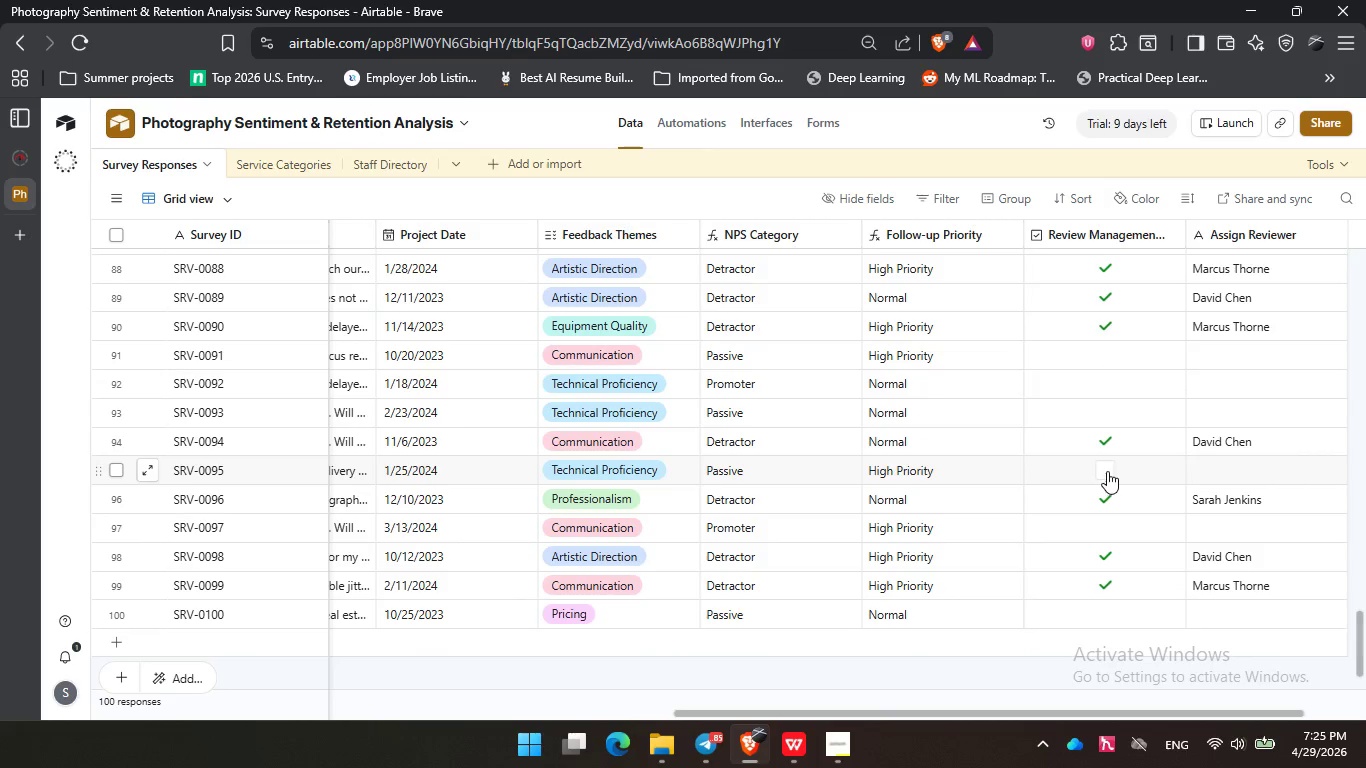 
scroll: coordinate [1057, 451], scroll_direction: up, amount: 19.0
 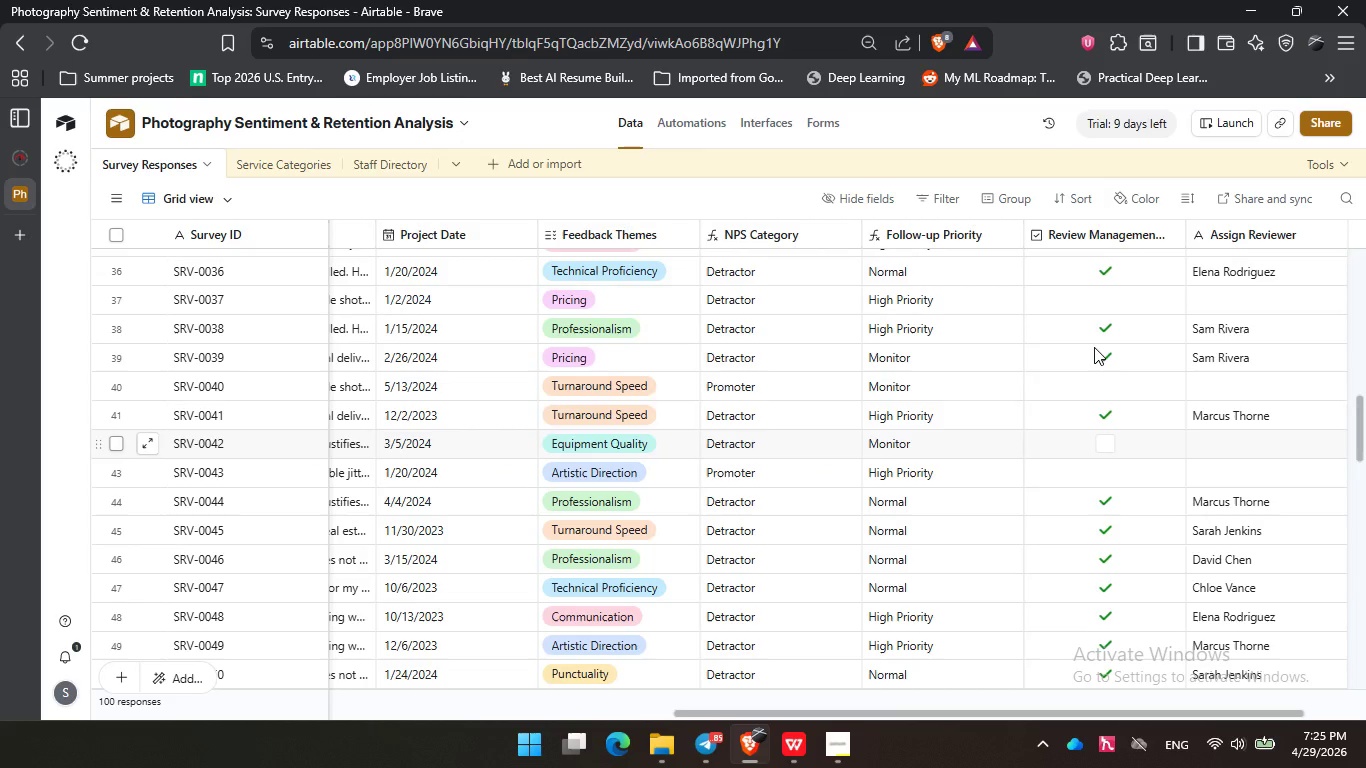 
scroll: coordinate [1124, 434], scroll_direction: down, amount: 2.0
 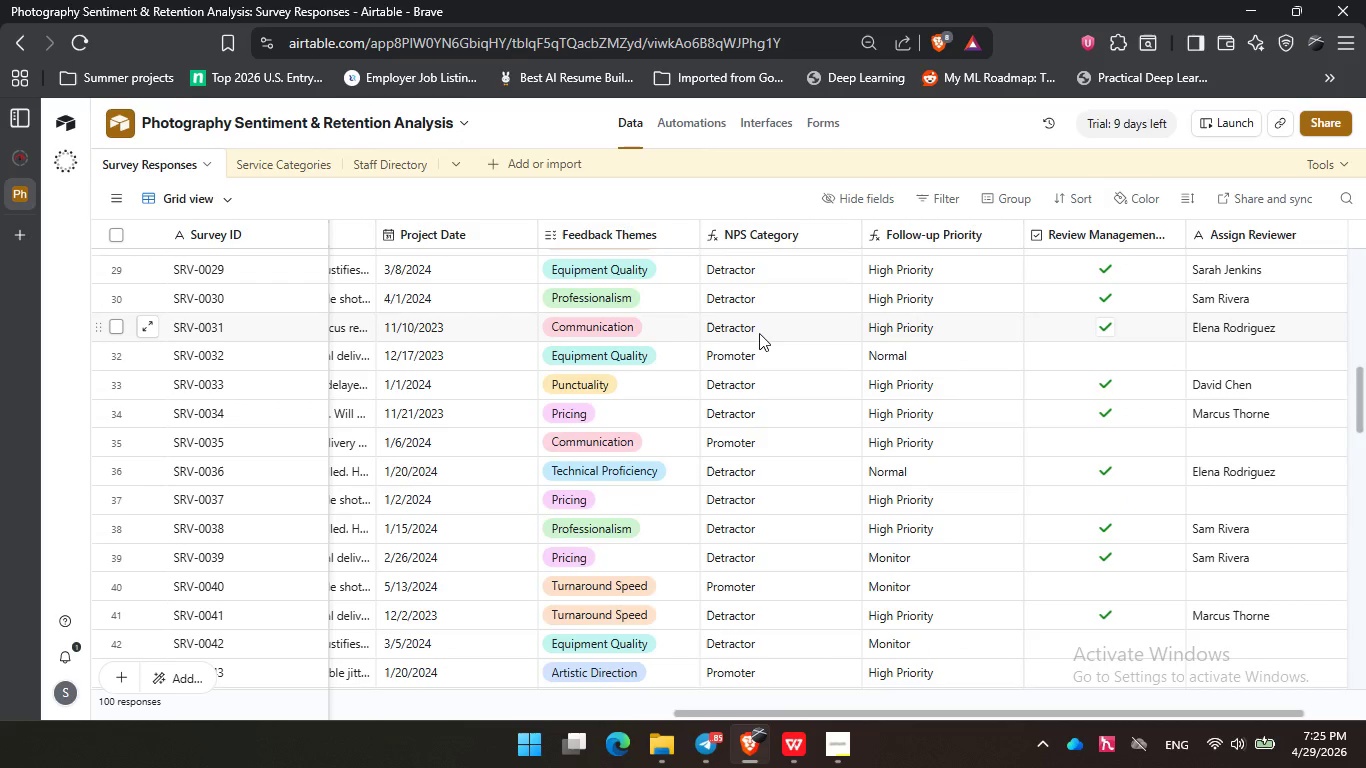 
scroll: coordinate [765, 331], scroll_direction: up, amount: 9.0
 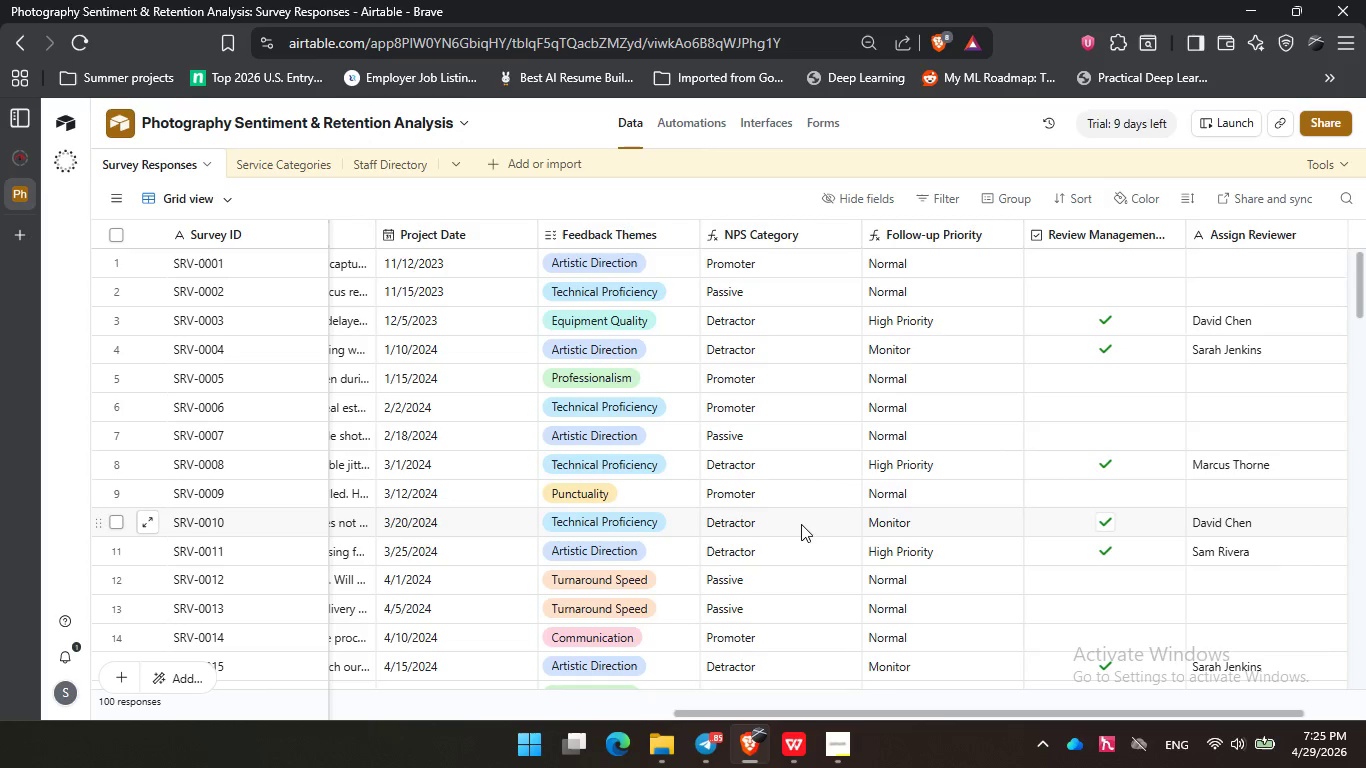 
wait(5.37)
 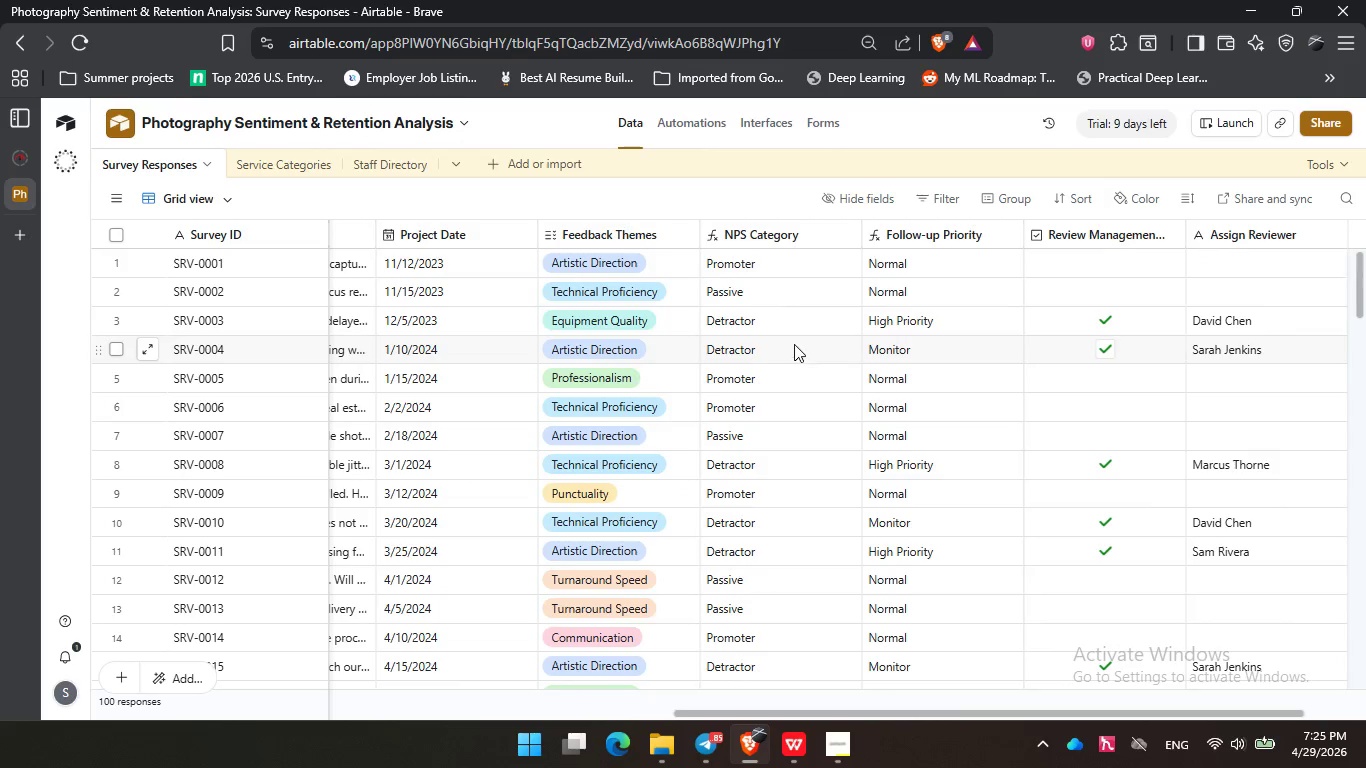 
scroll: coordinate [813, 555], scroll_direction: down, amount: 2.0
 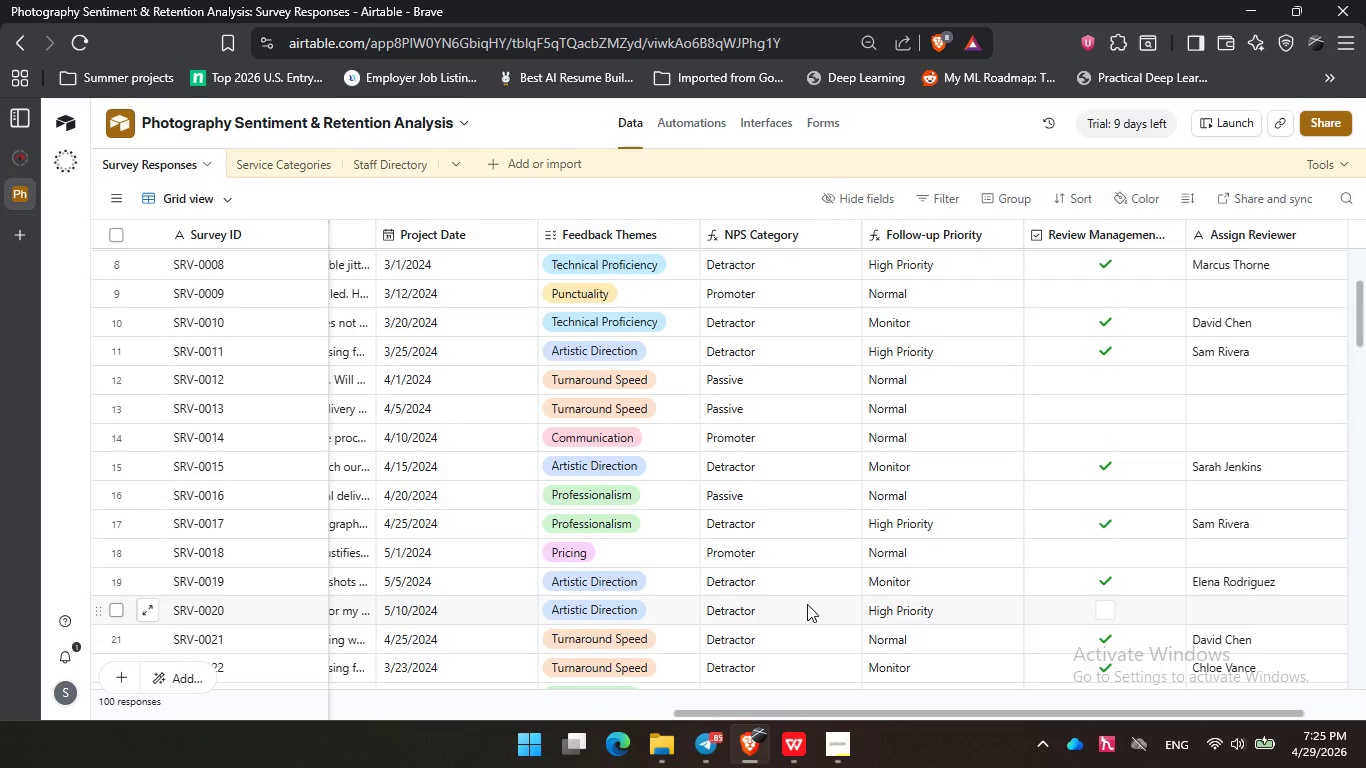 
wait(6.53)
 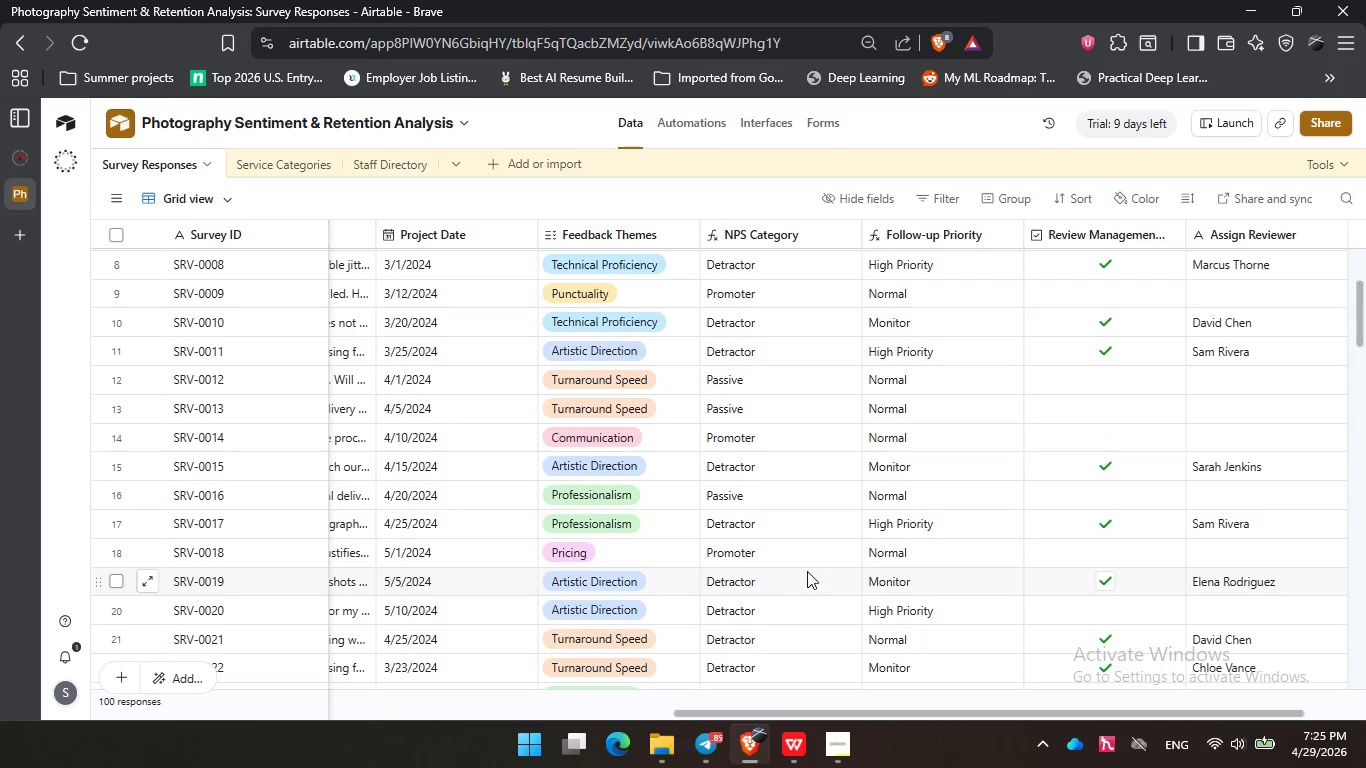 
scroll: coordinate [802, 608], scroll_direction: down, amount: 1.0
 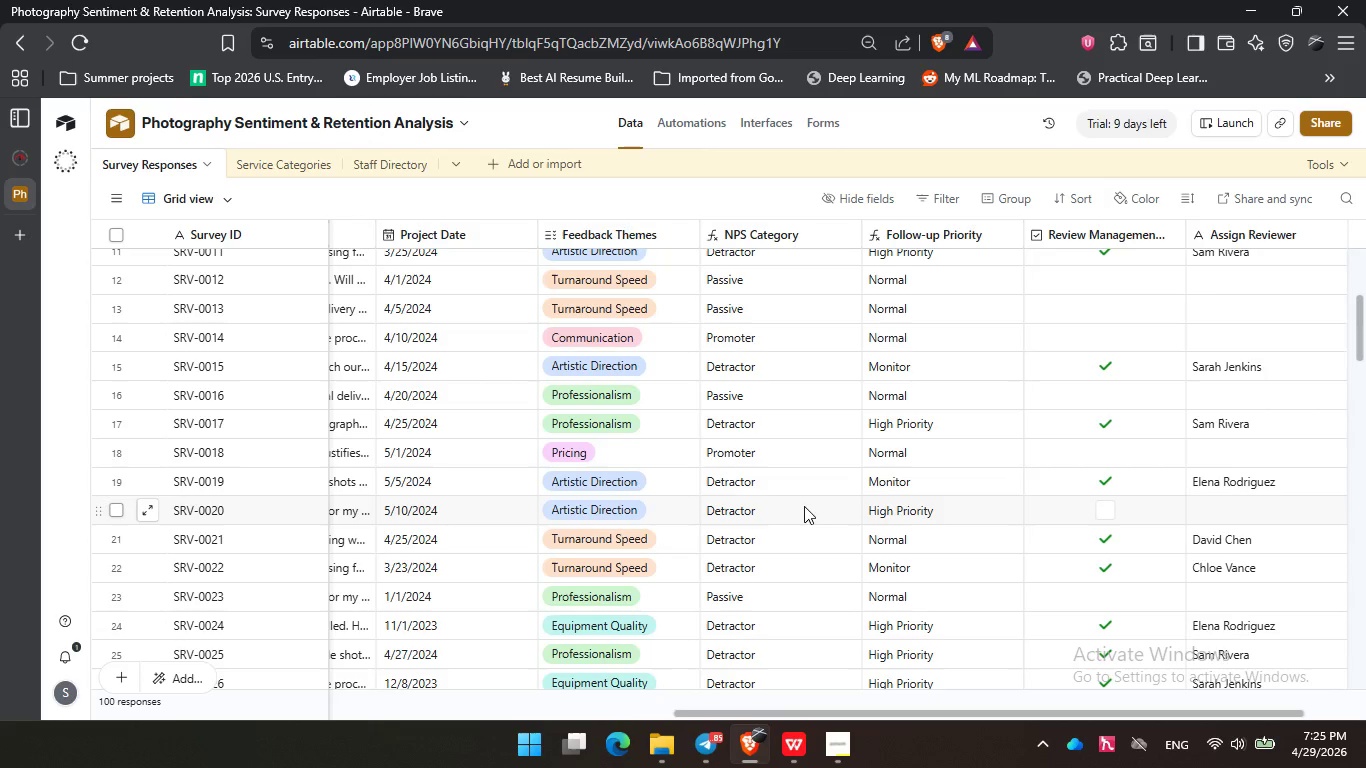 
wait(8.98)
 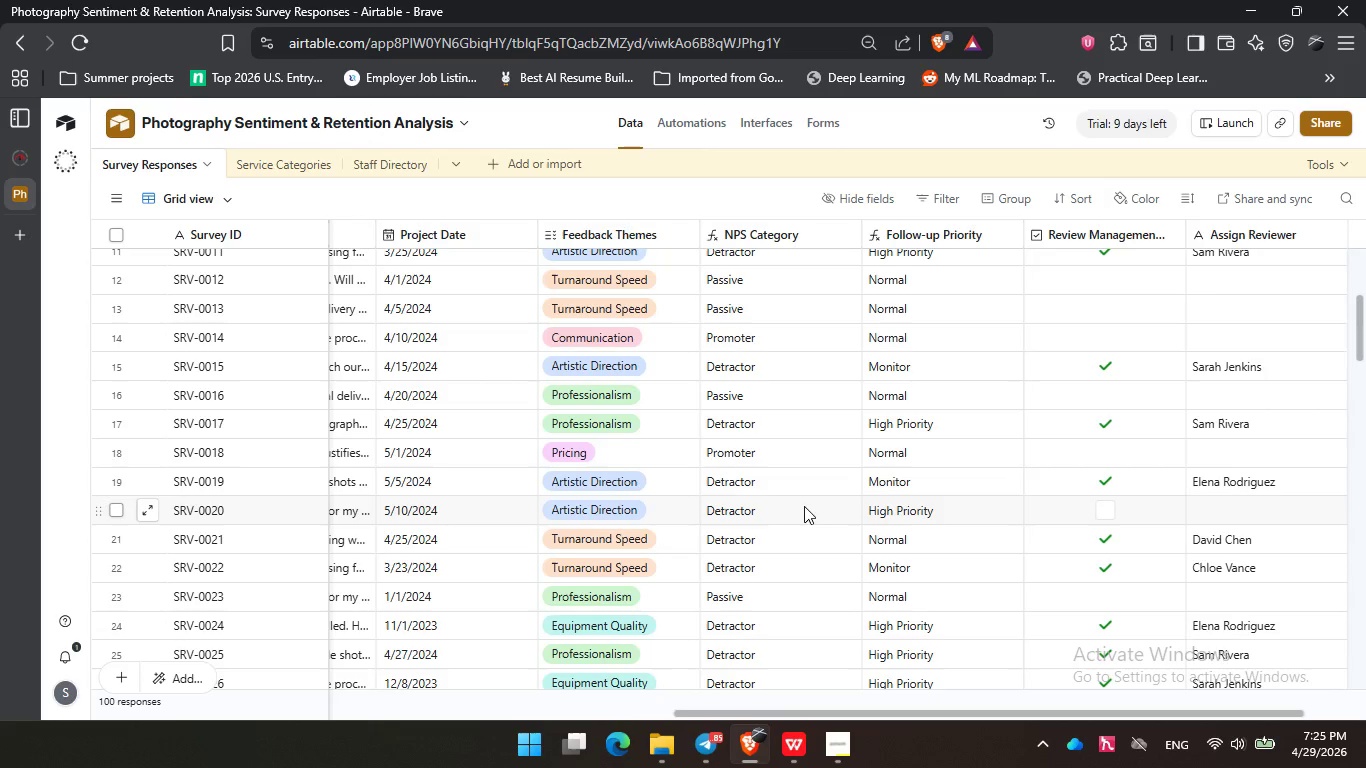 
scroll: coordinate [812, 625], scroll_direction: down, amount: 4.0
 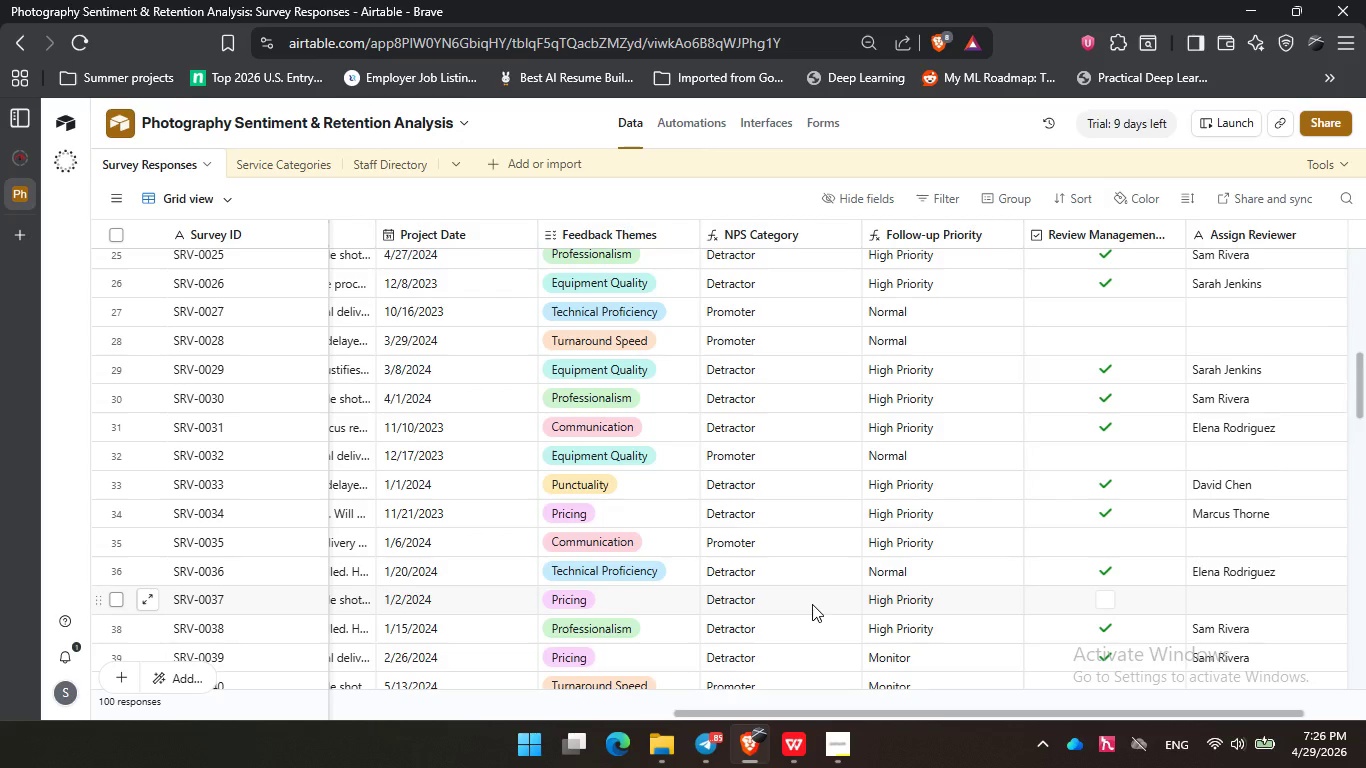 
wait(30.33)
 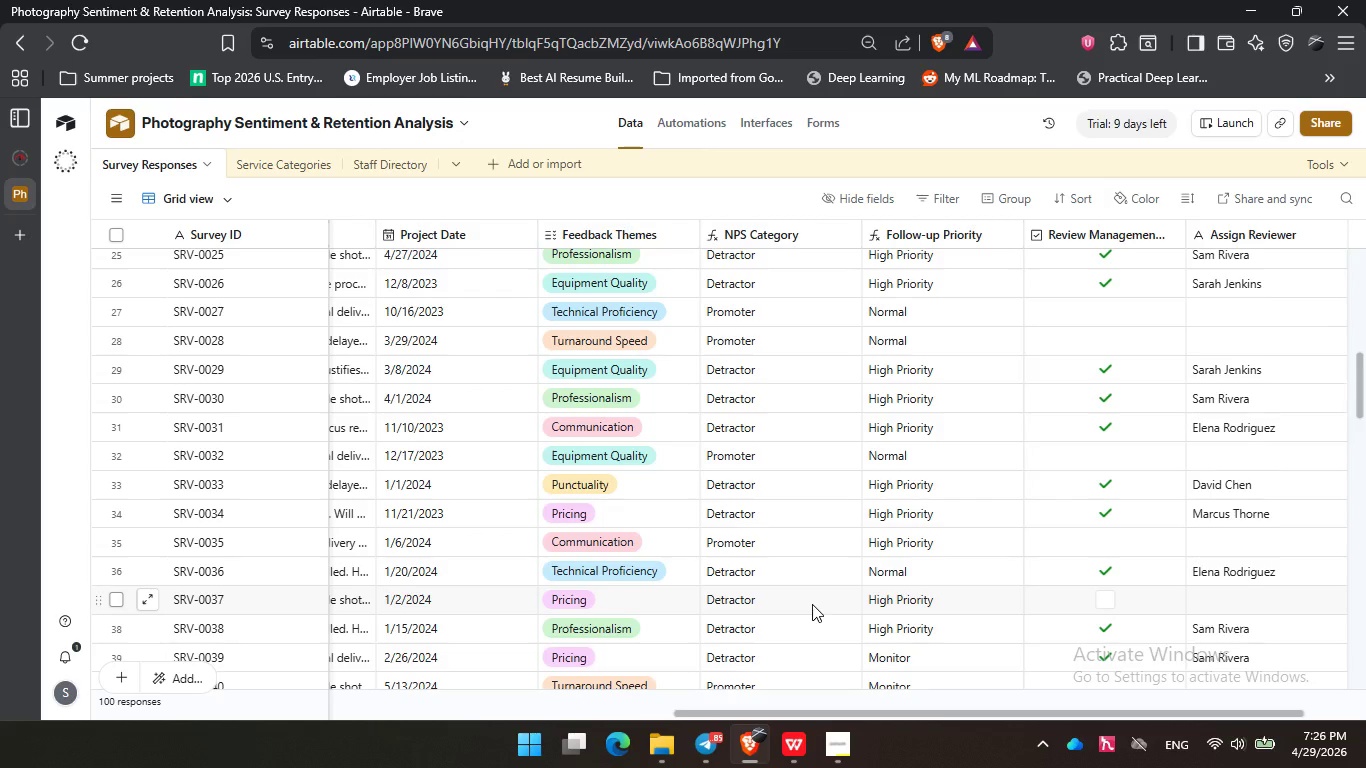 
scroll: coordinate [841, 603], scroll_direction: down, amount: 1.0
 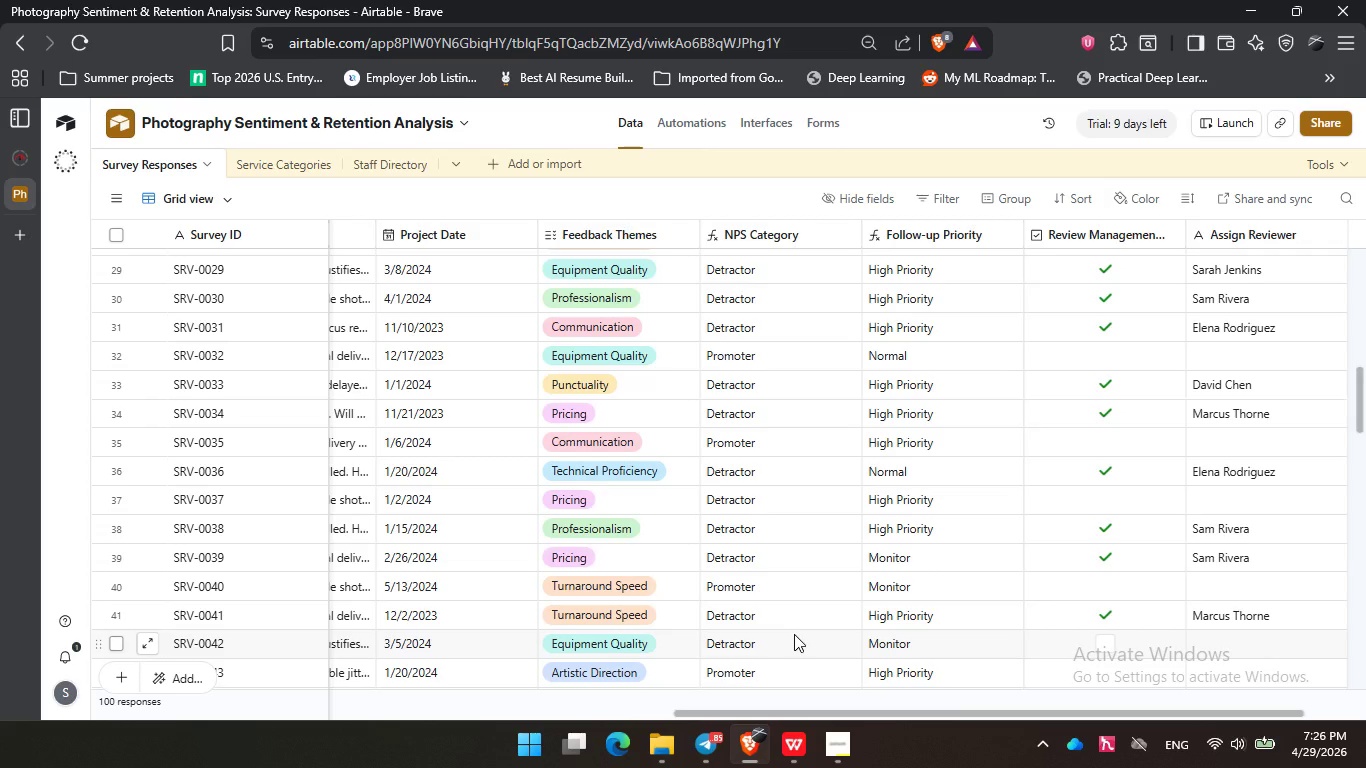 
wait(6.51)
 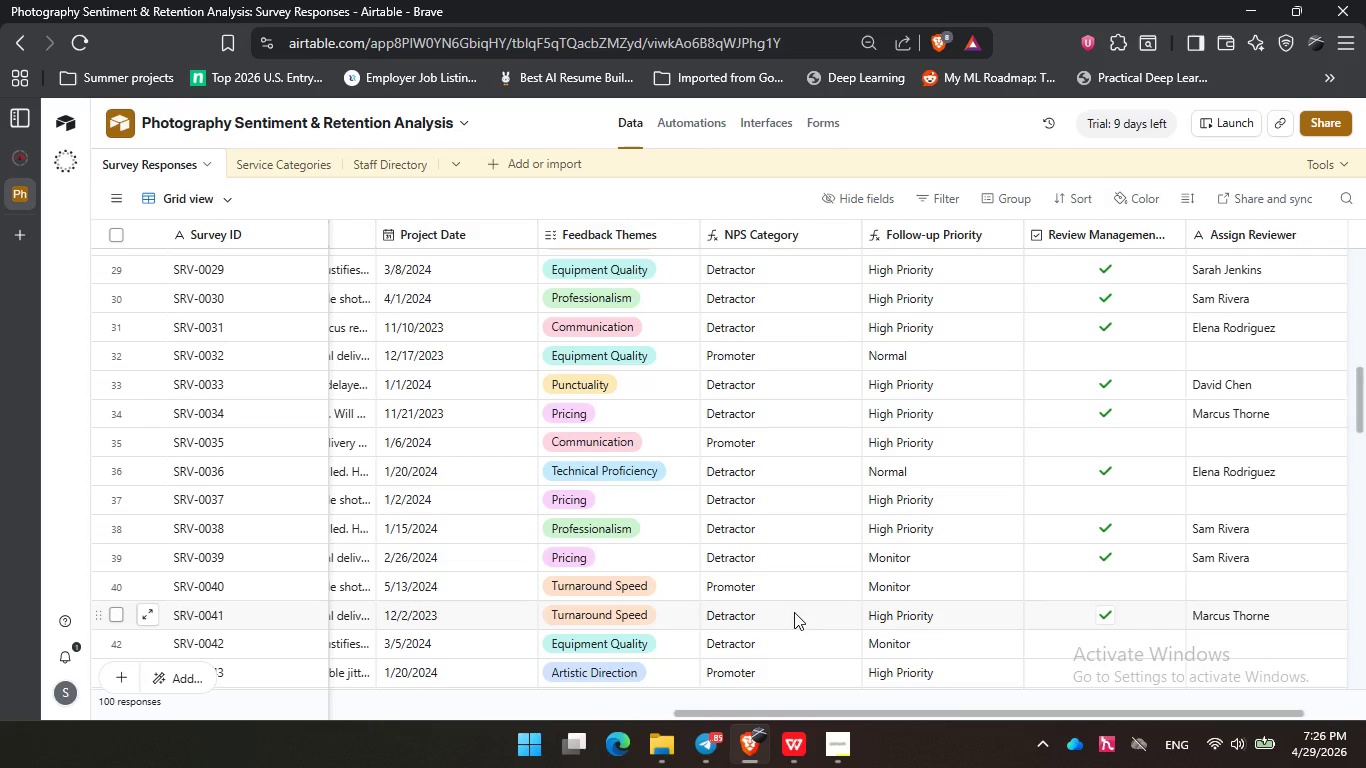 
scroll: coordinate [787, 583], scroll_direction: down, amount: 7.0
 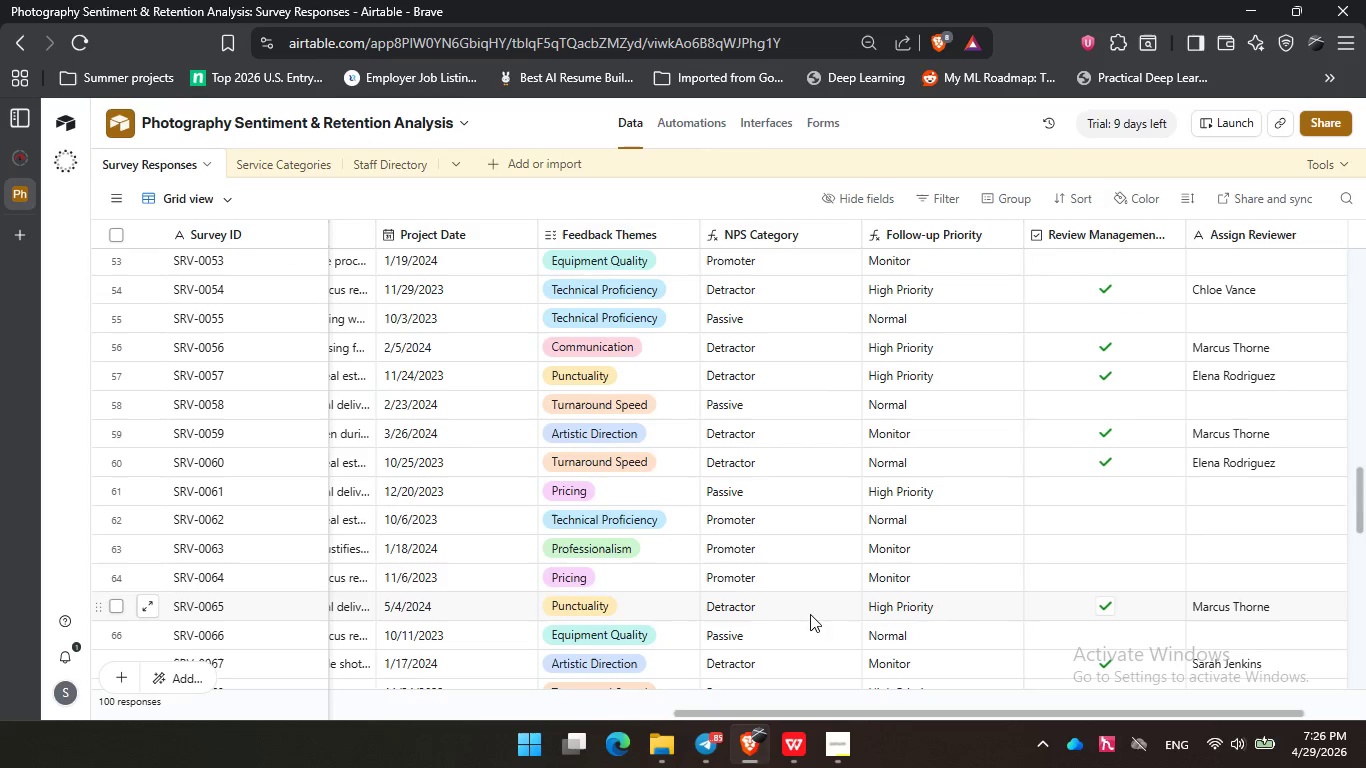 
scroll: coordinate [790, 631], scroll_direction: down, amount: 7.0
 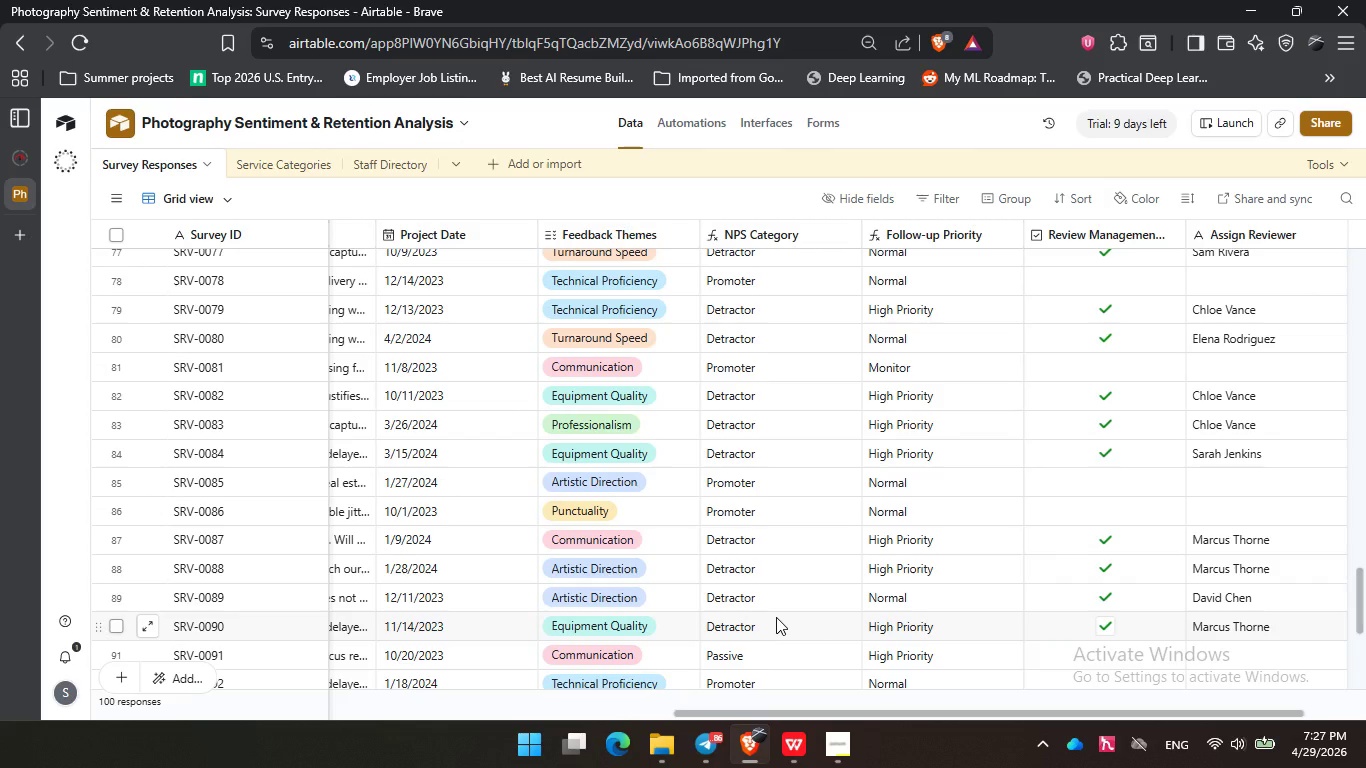 
scroll: coordinate [776, 617], scroll_direction: down, amount: 3.0
 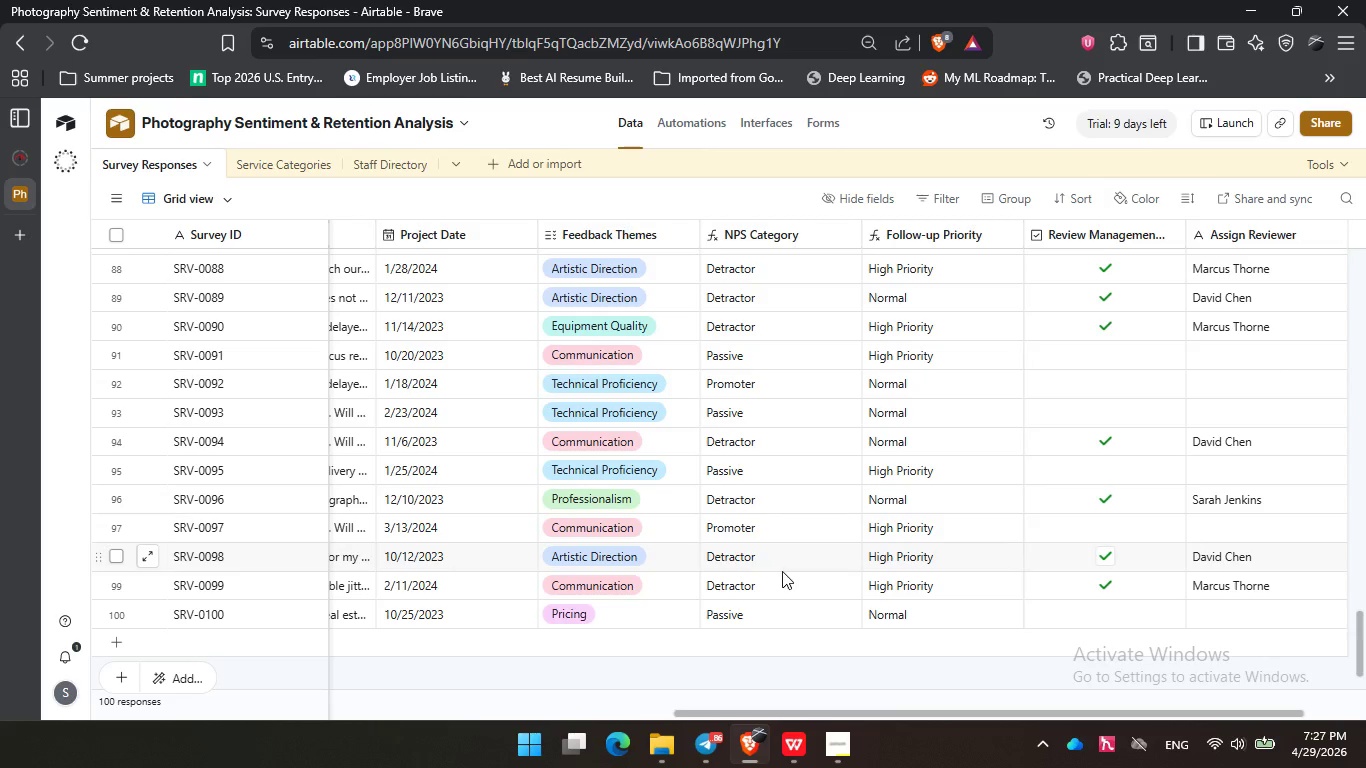 
scroll: coordinate [767, 573], scroll_direction: up, amount: 41.0
 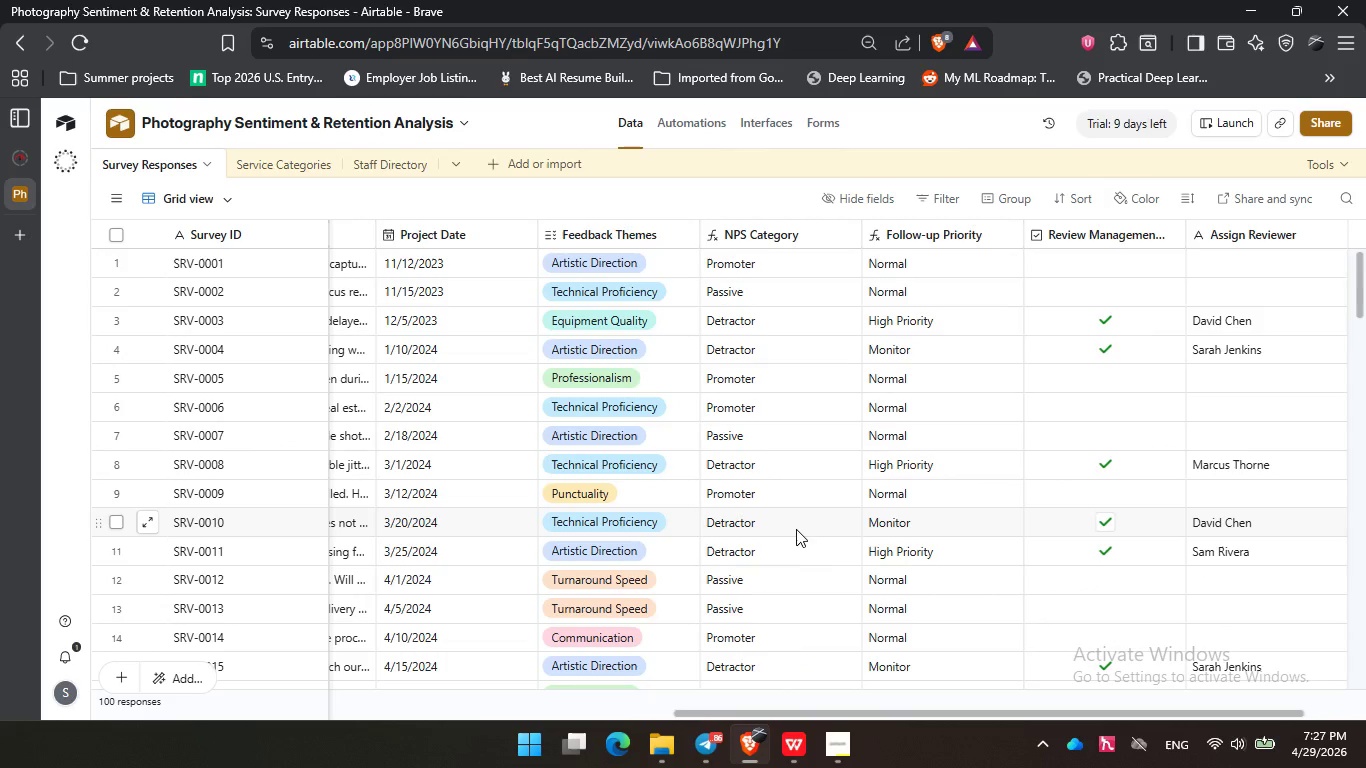 
scroll: coordinate [801, 566], scroll_direction: down, amount: 1.0
 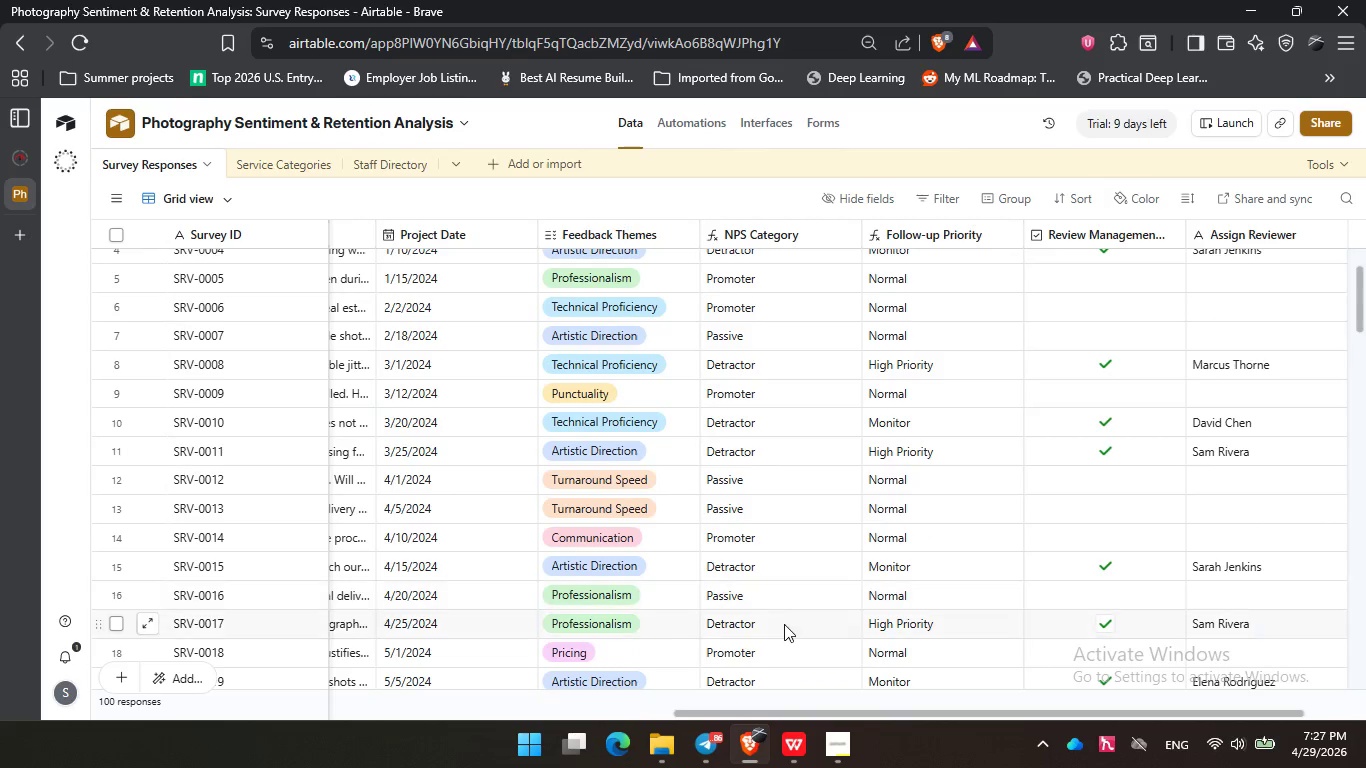 
scroll: coordinate [807, 594], scroll_direction: up, amount: 7.0
 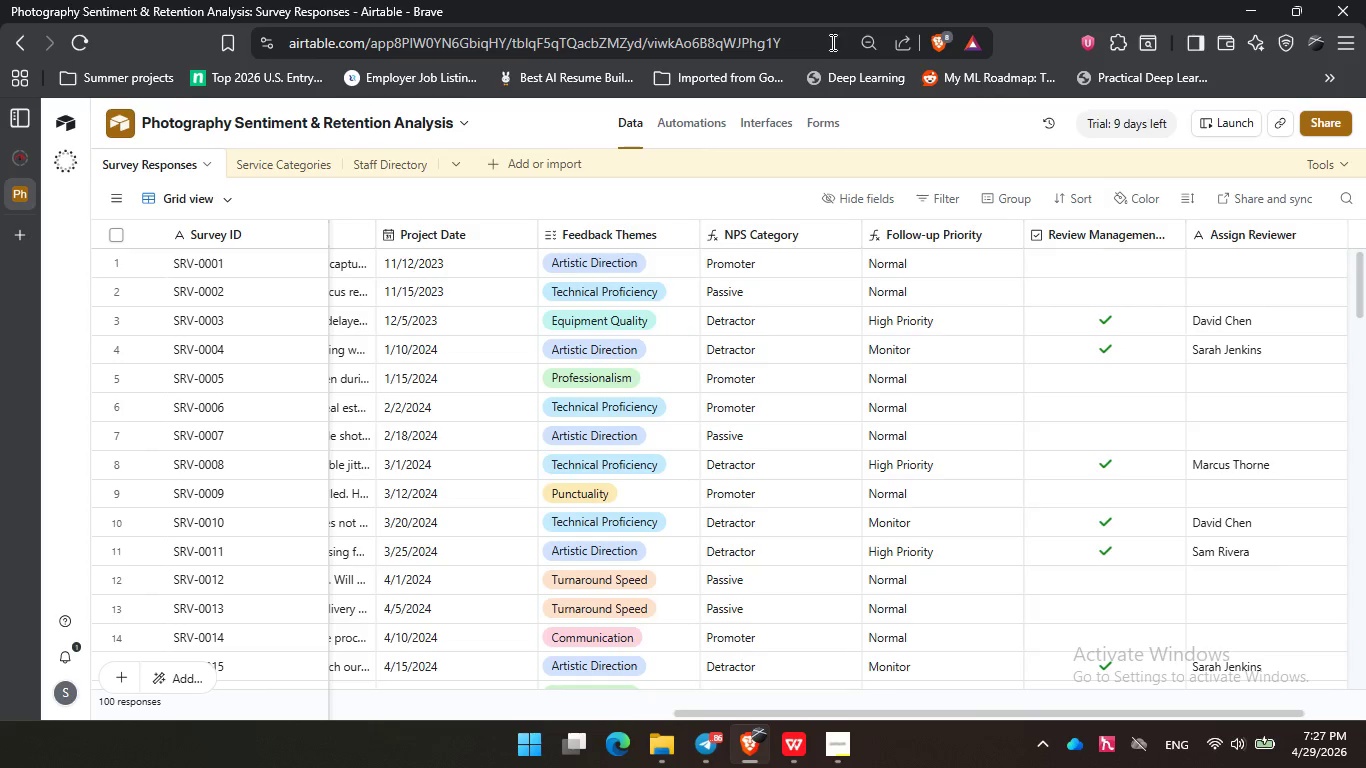 
left_click([704, 113])
 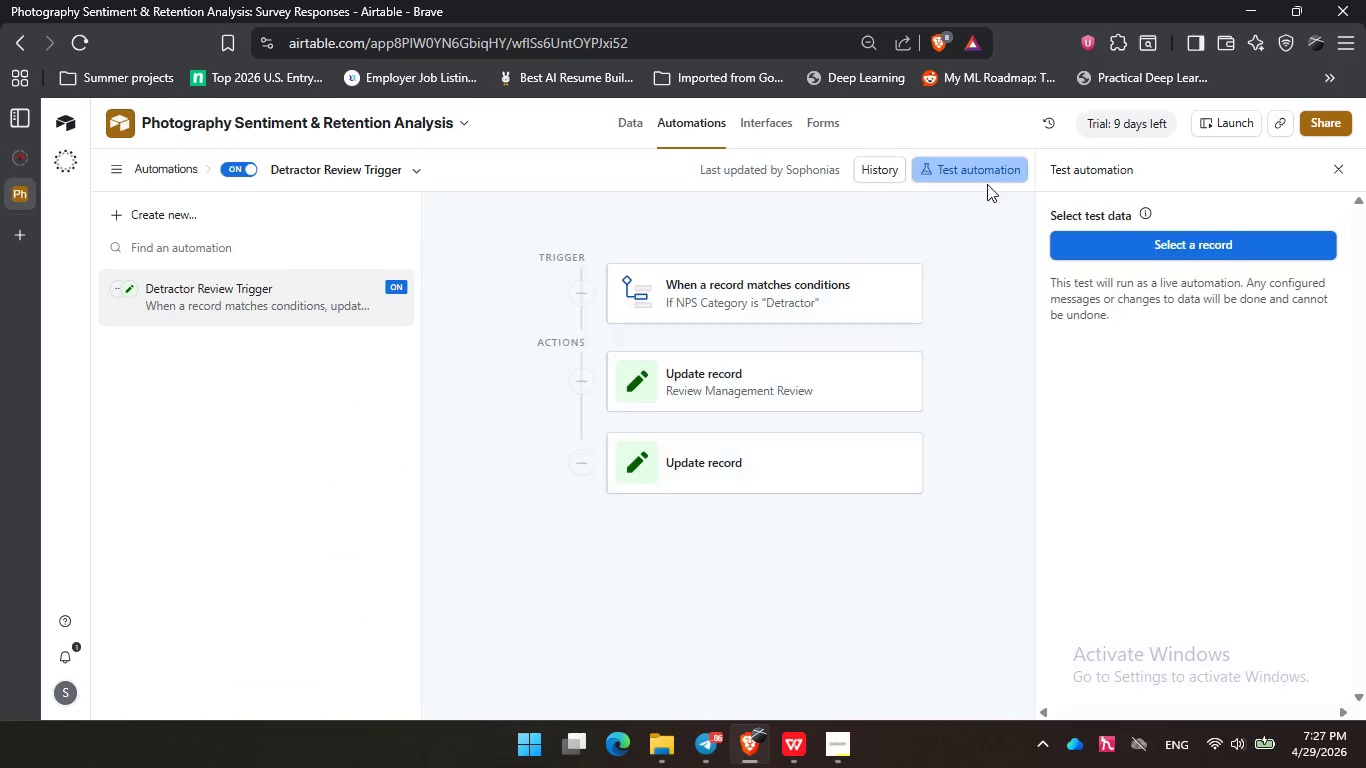 
left_click([987, 174])
 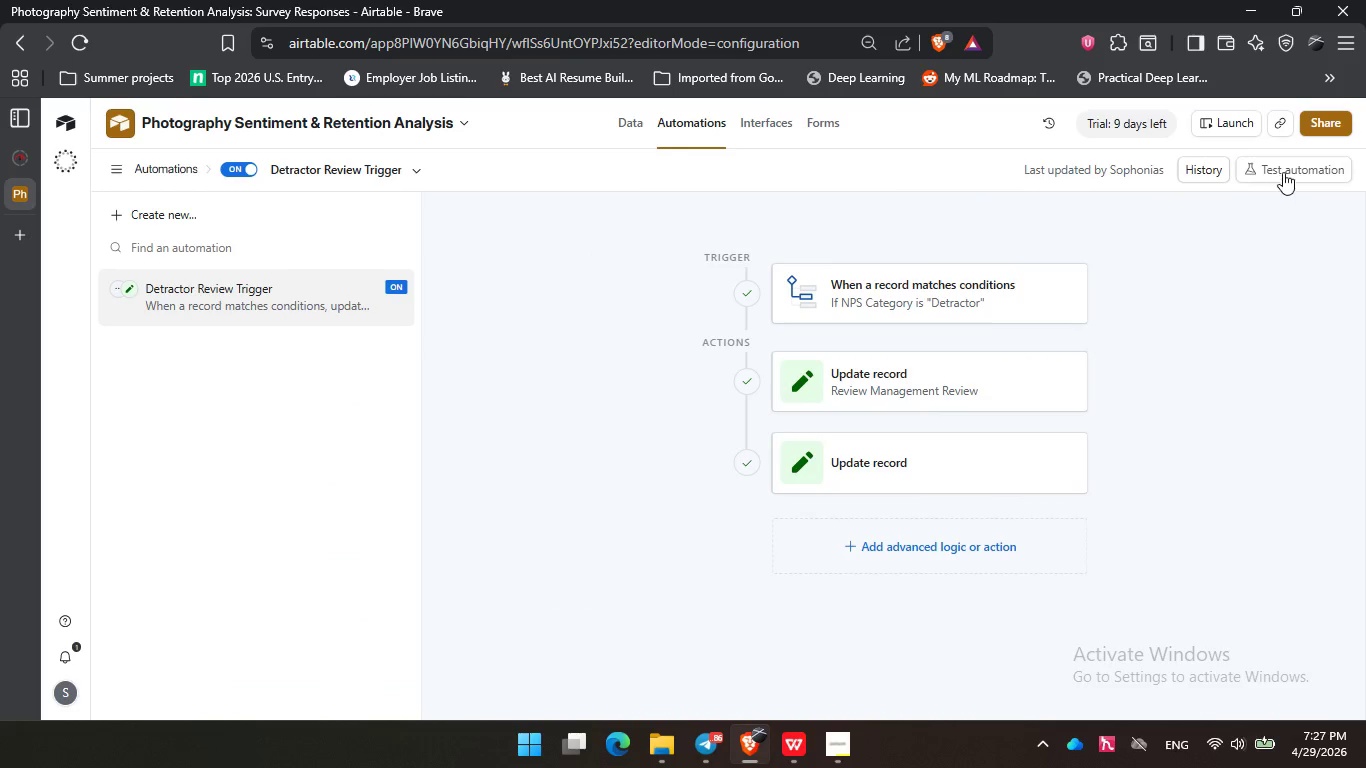 
left_click([1284, 171])
 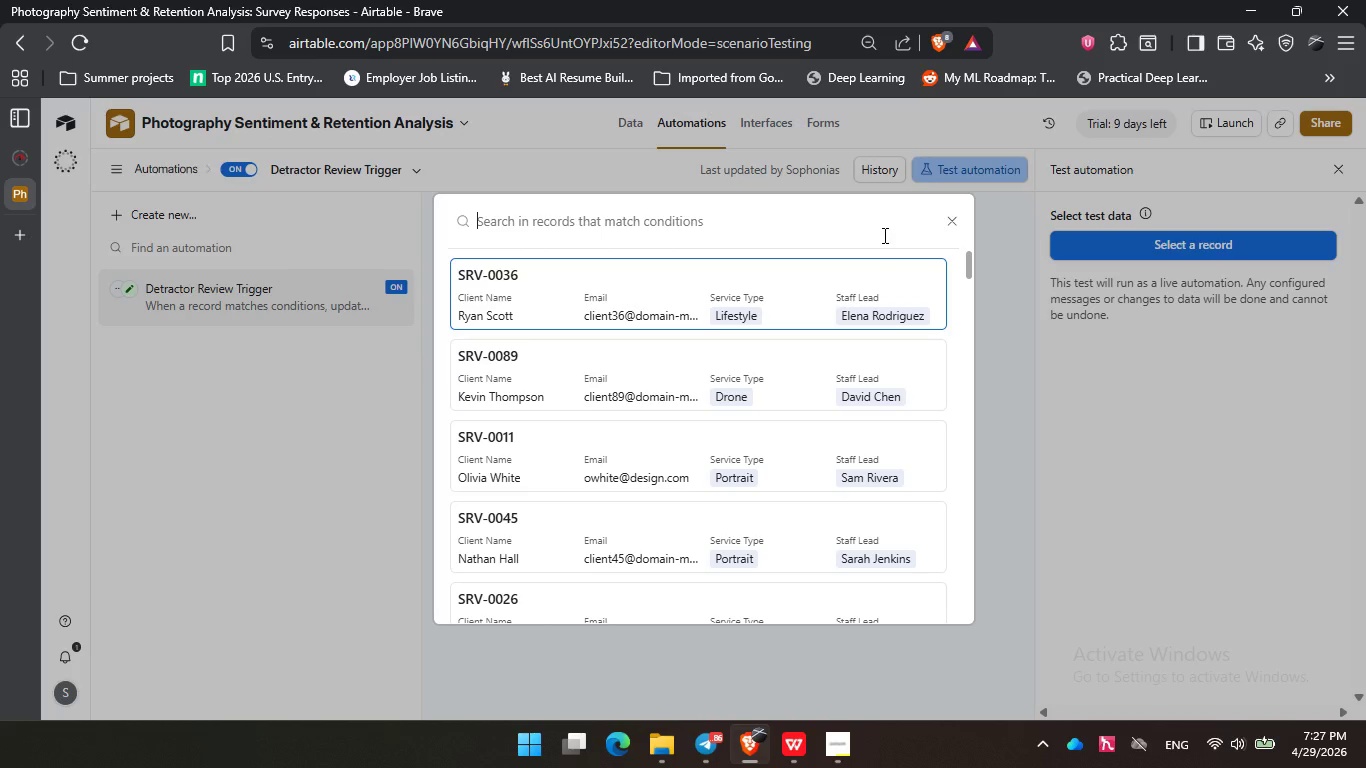 
key(3)
 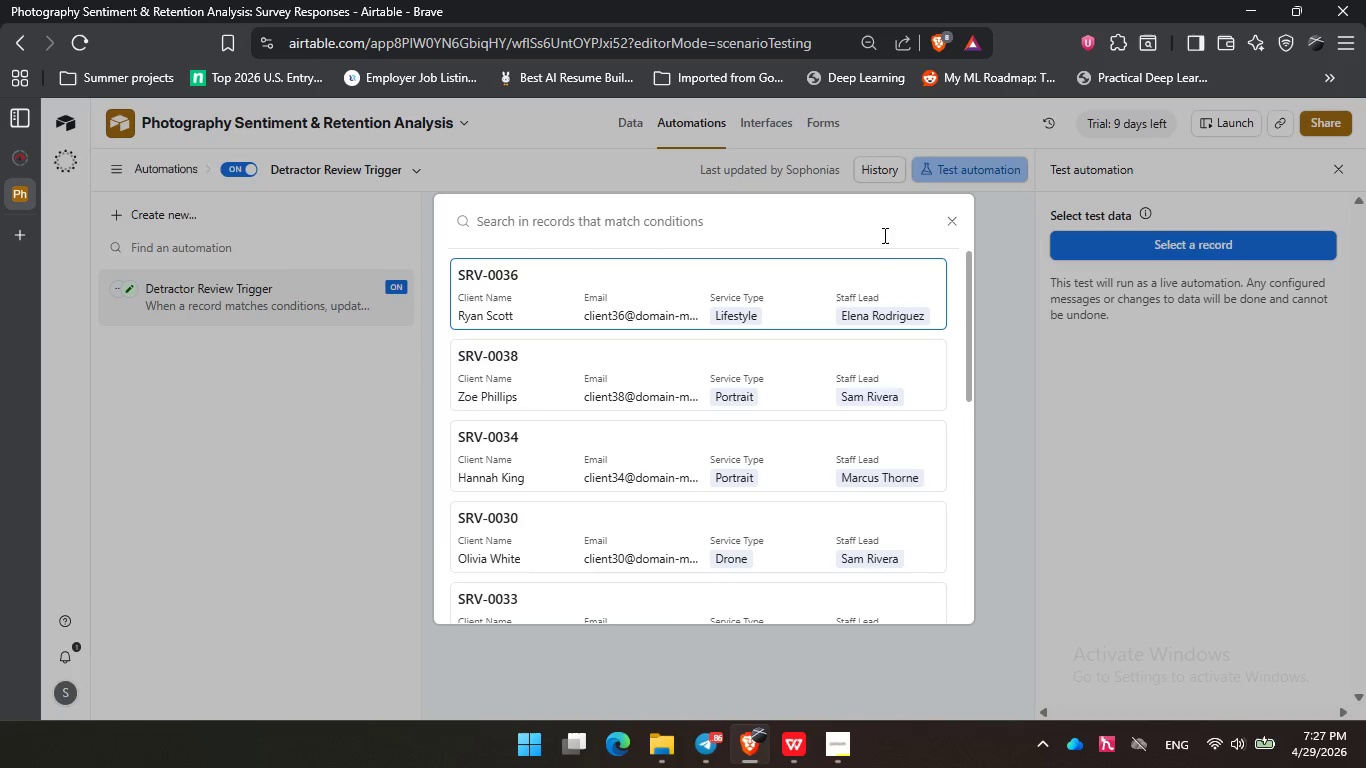 
key(Backspace)
 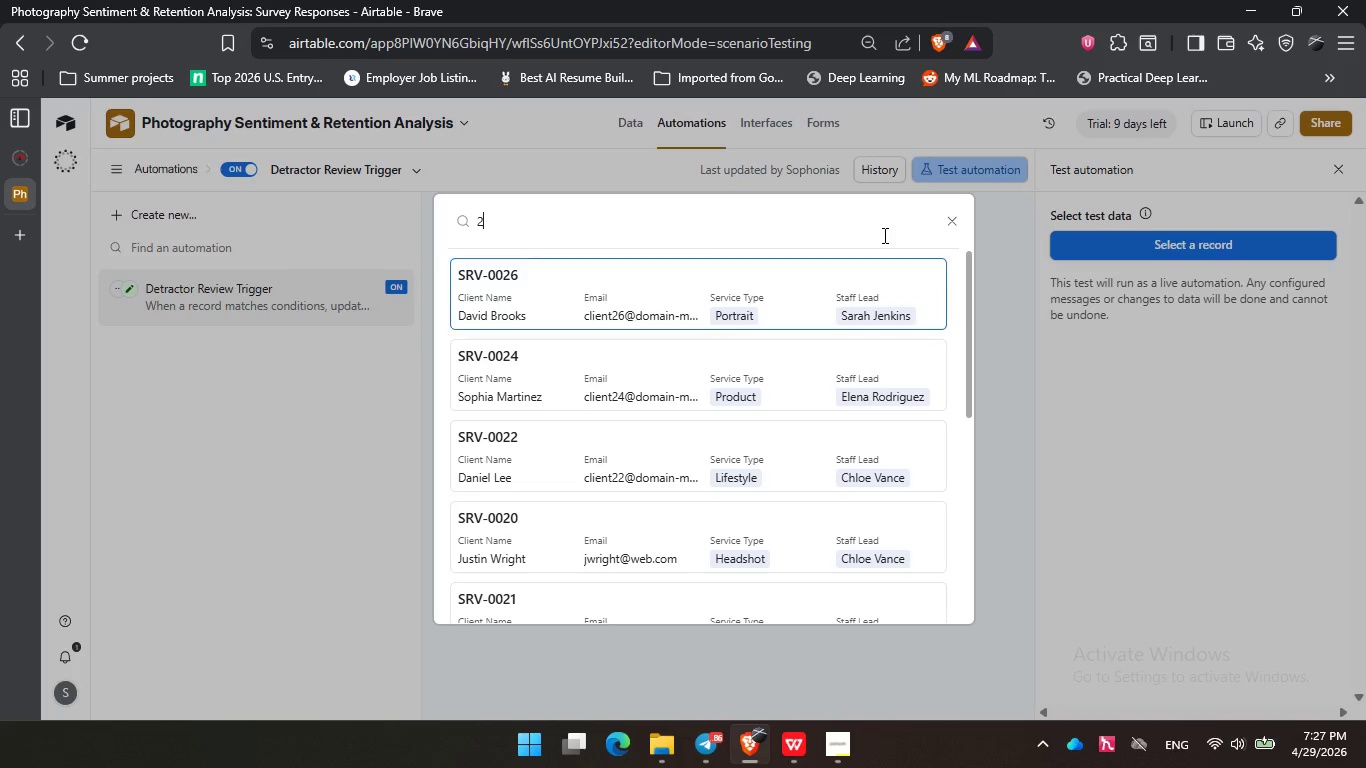 
key(2)
 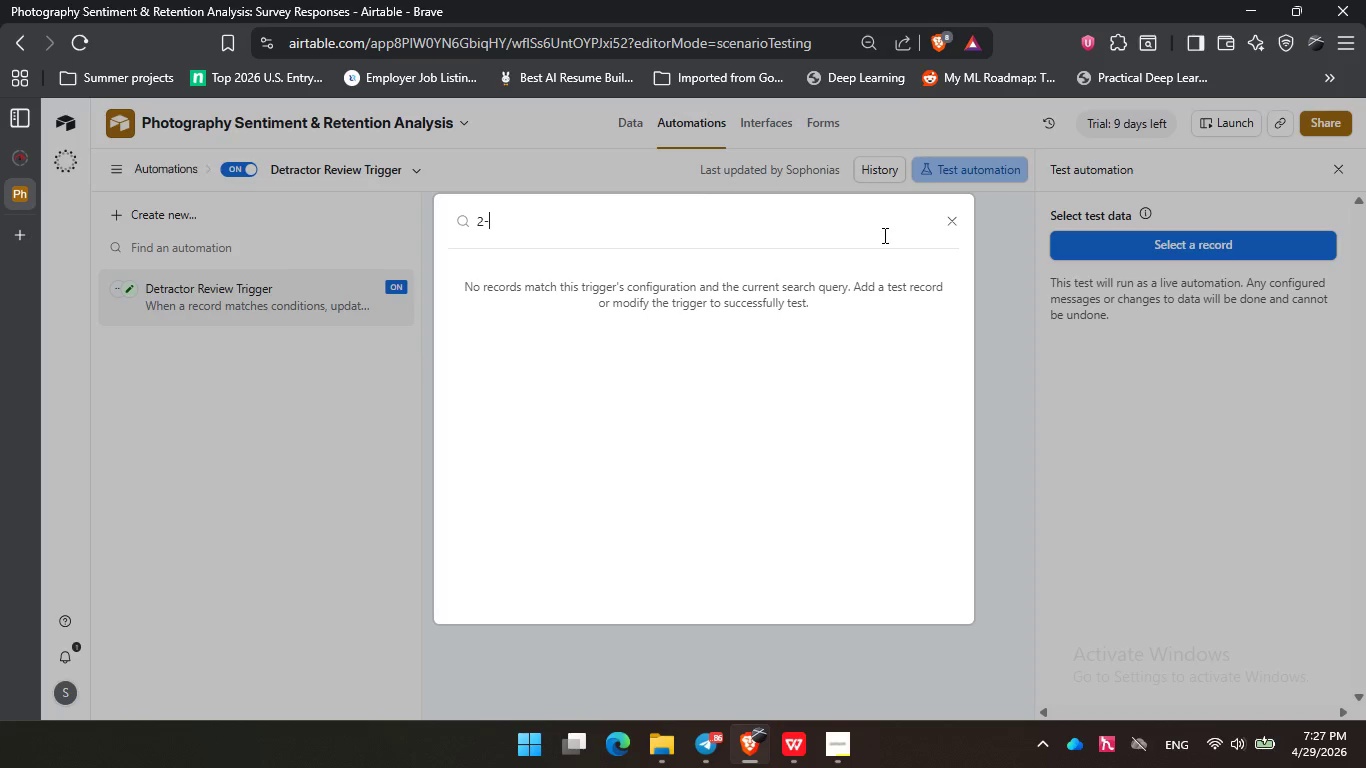 
key(Minus)
 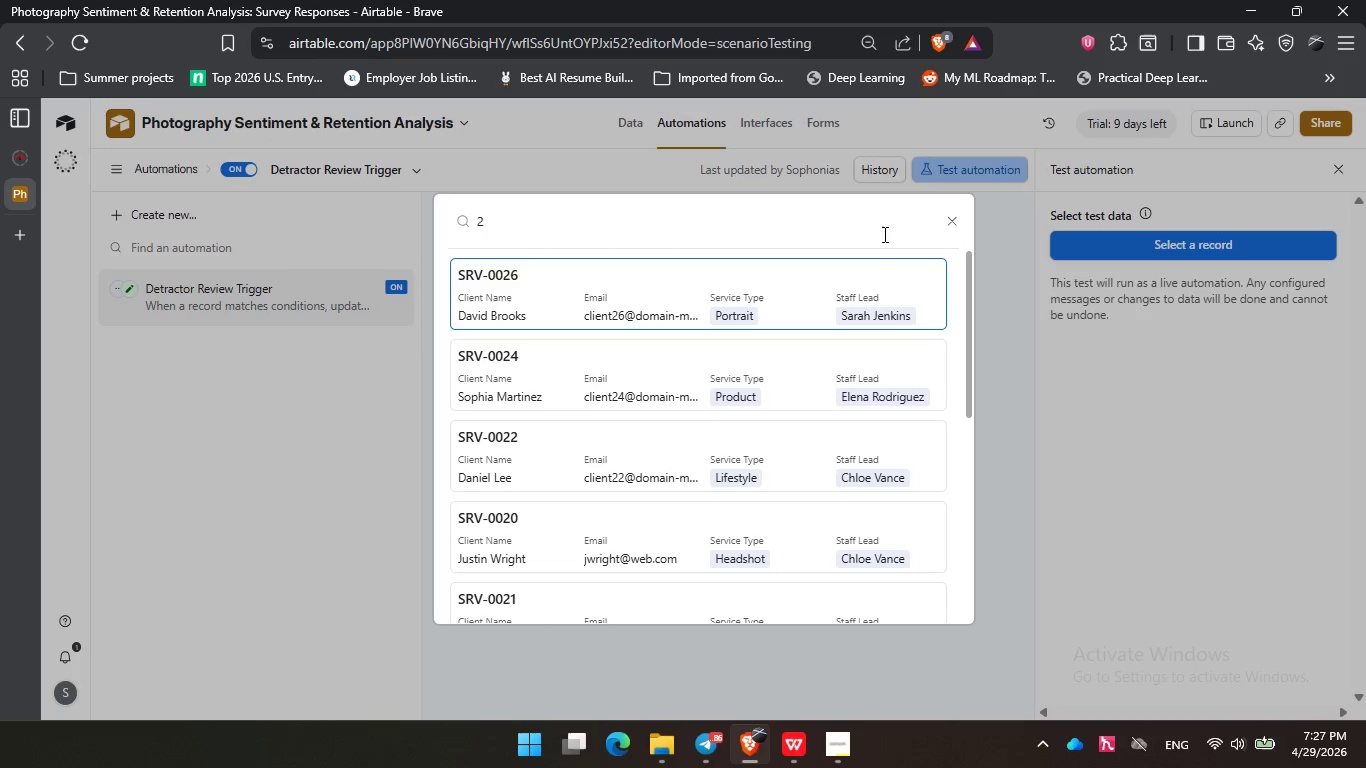 
key(Backspace)
 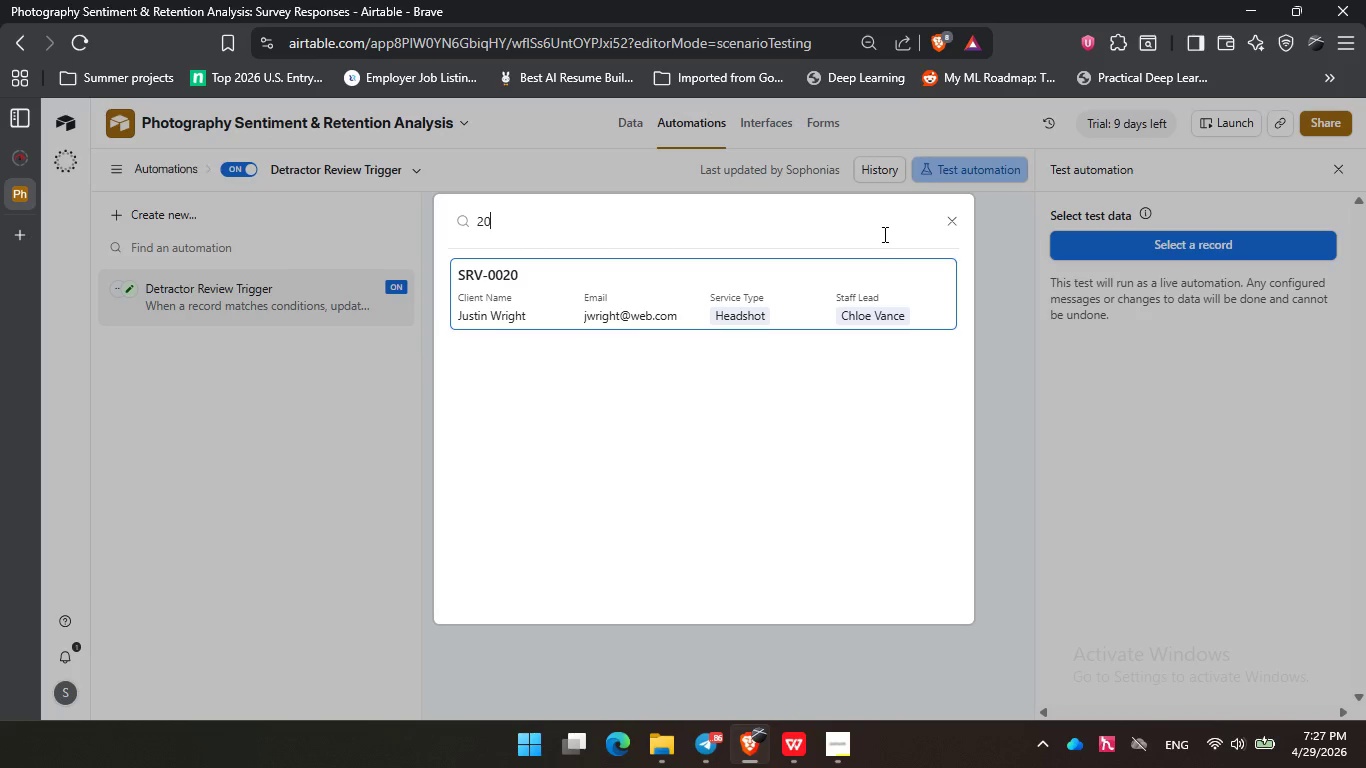 
key(0)
 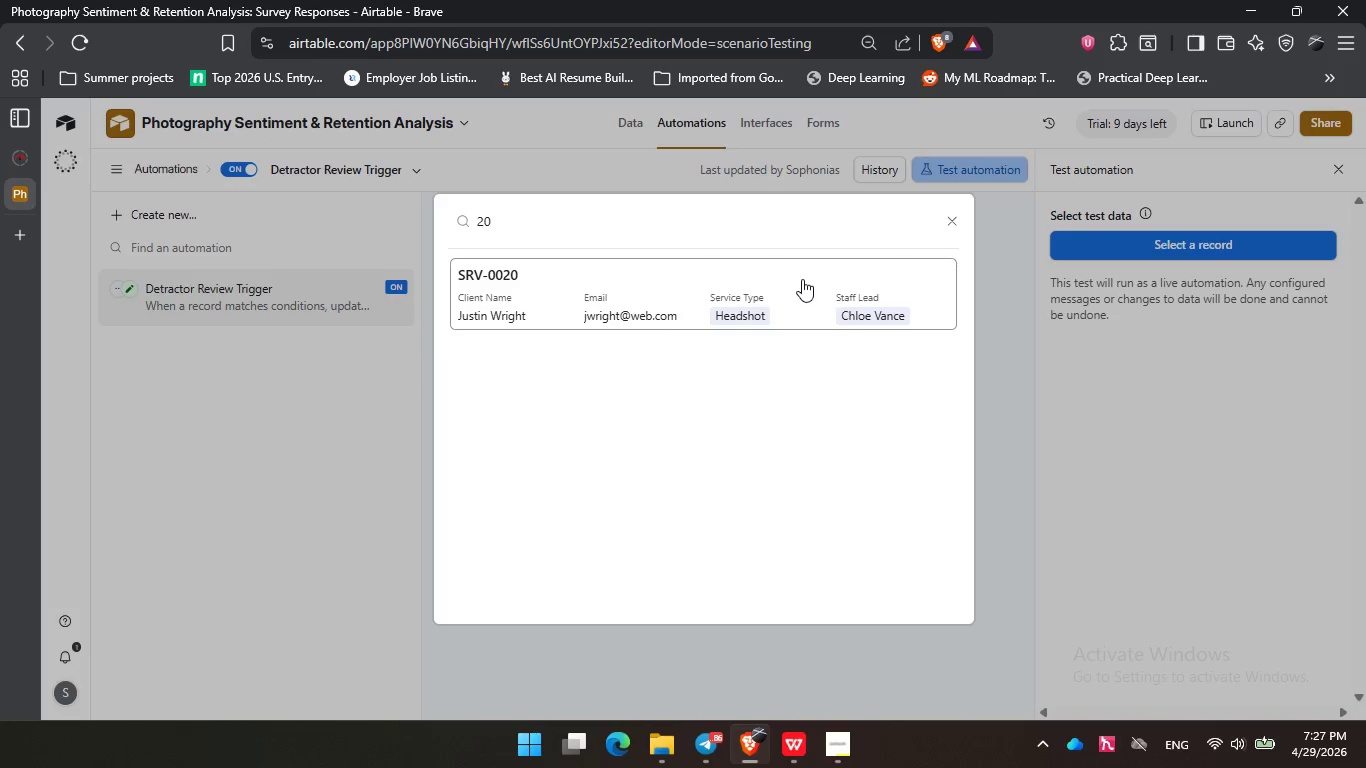 
left_click([802, 279])
 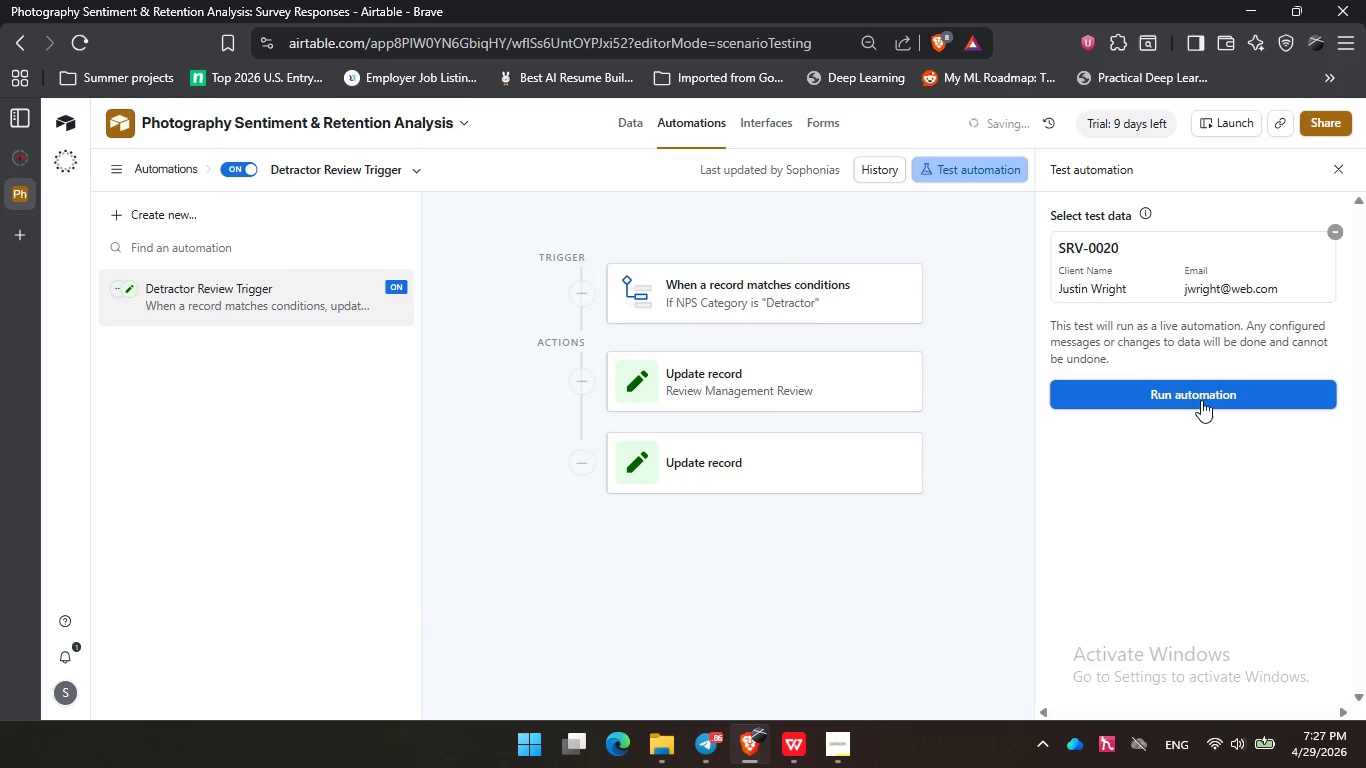 
left_click([1201, 400])
 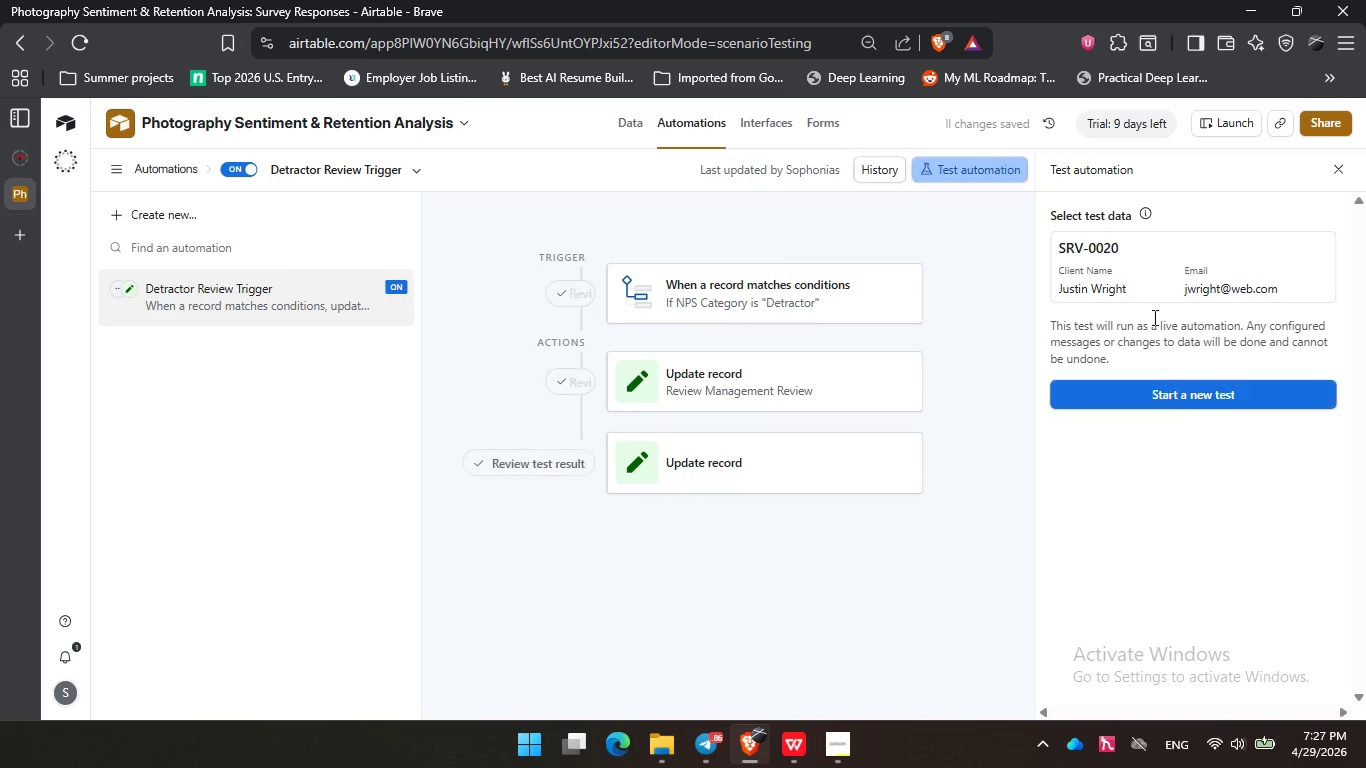 
left_click([1242, 393])
 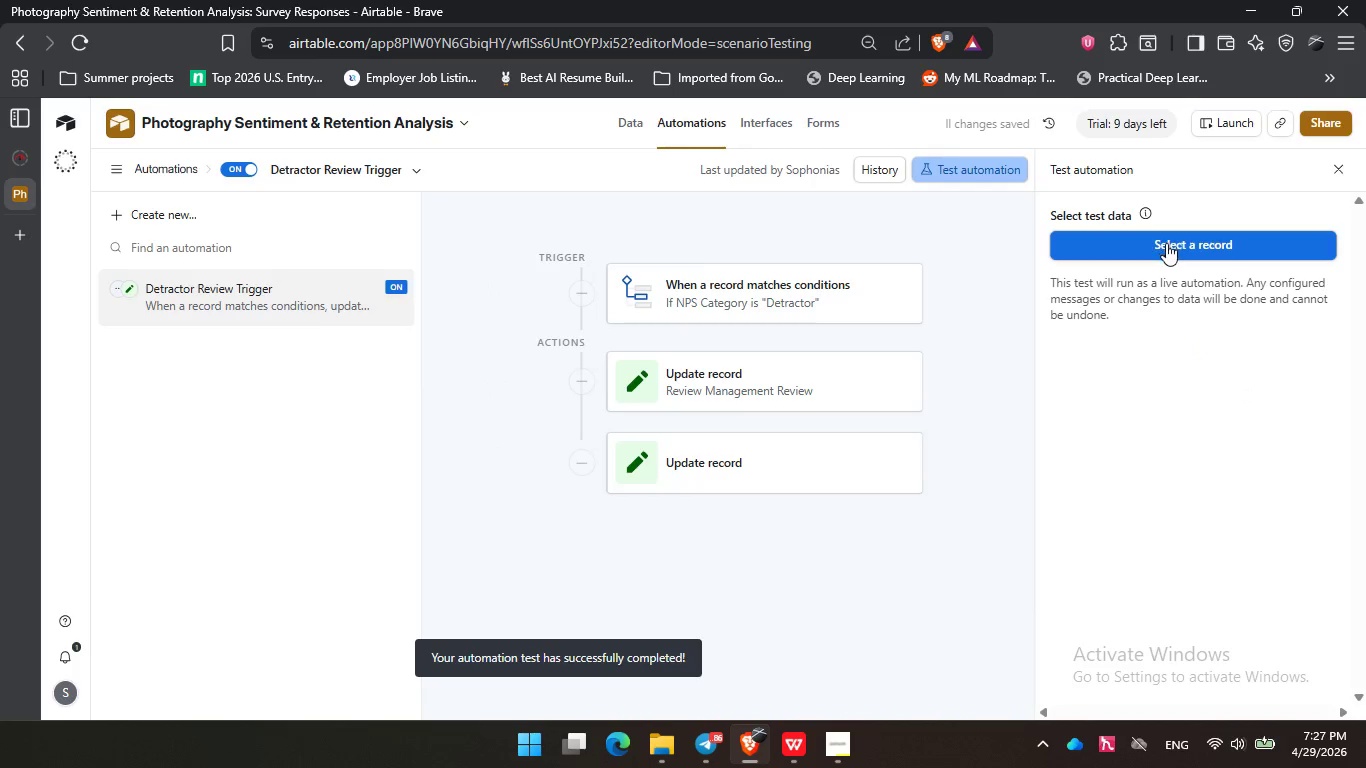 
left_click([1166, 243])
 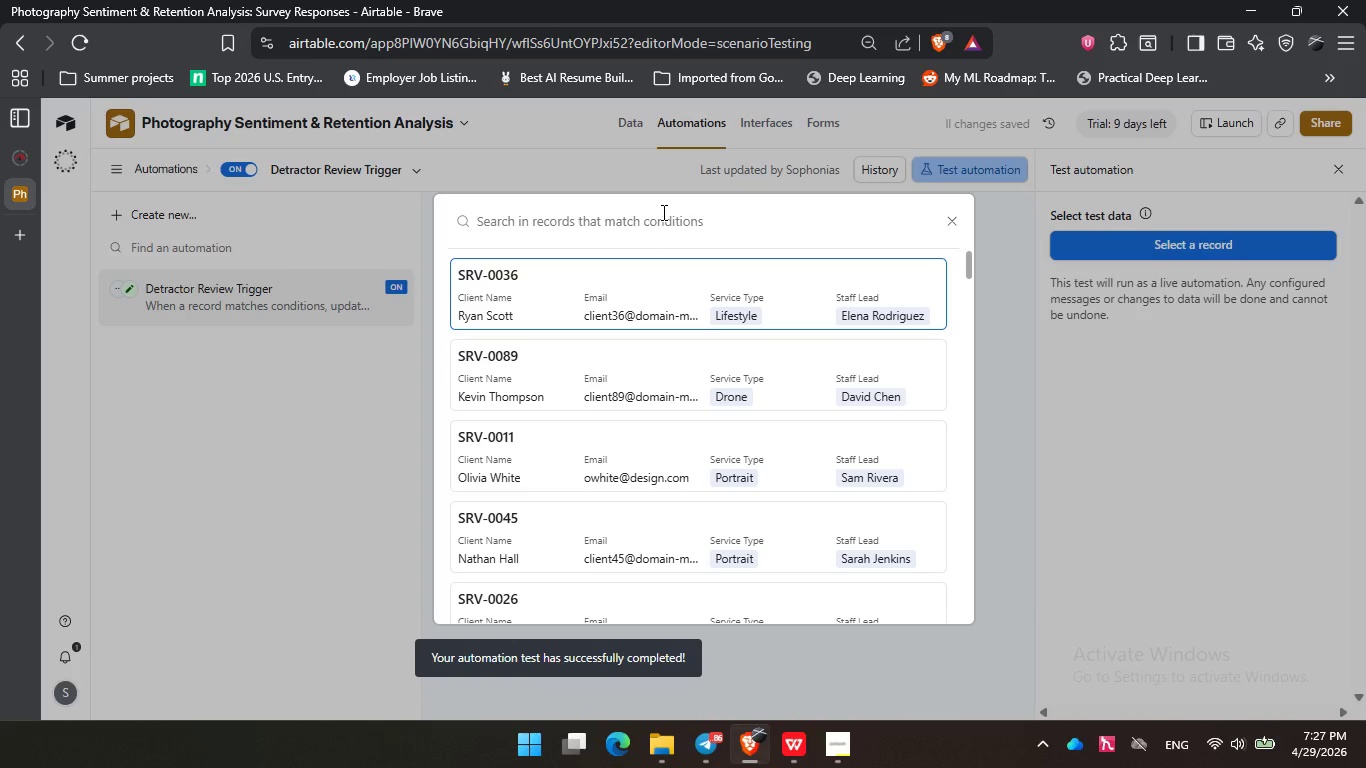 
type(37)
 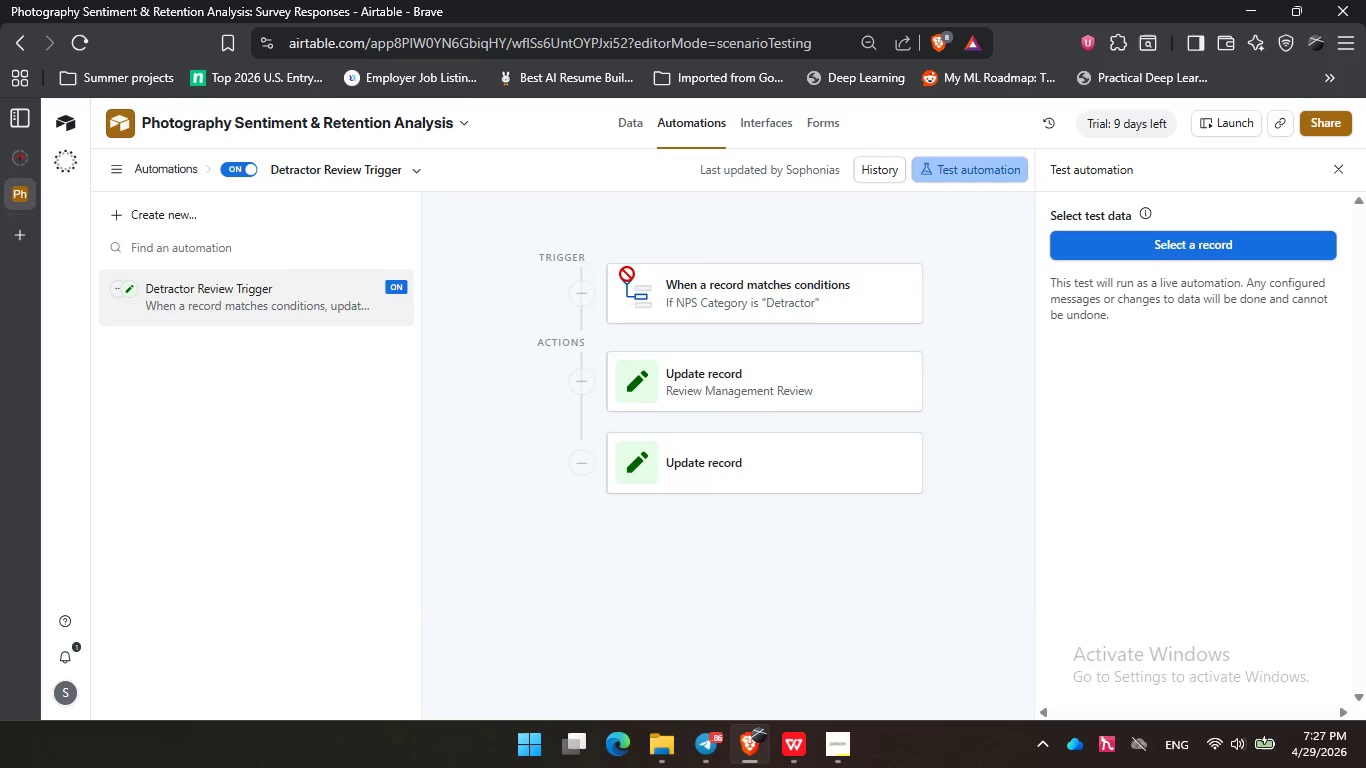 
left_click([627, 275])
 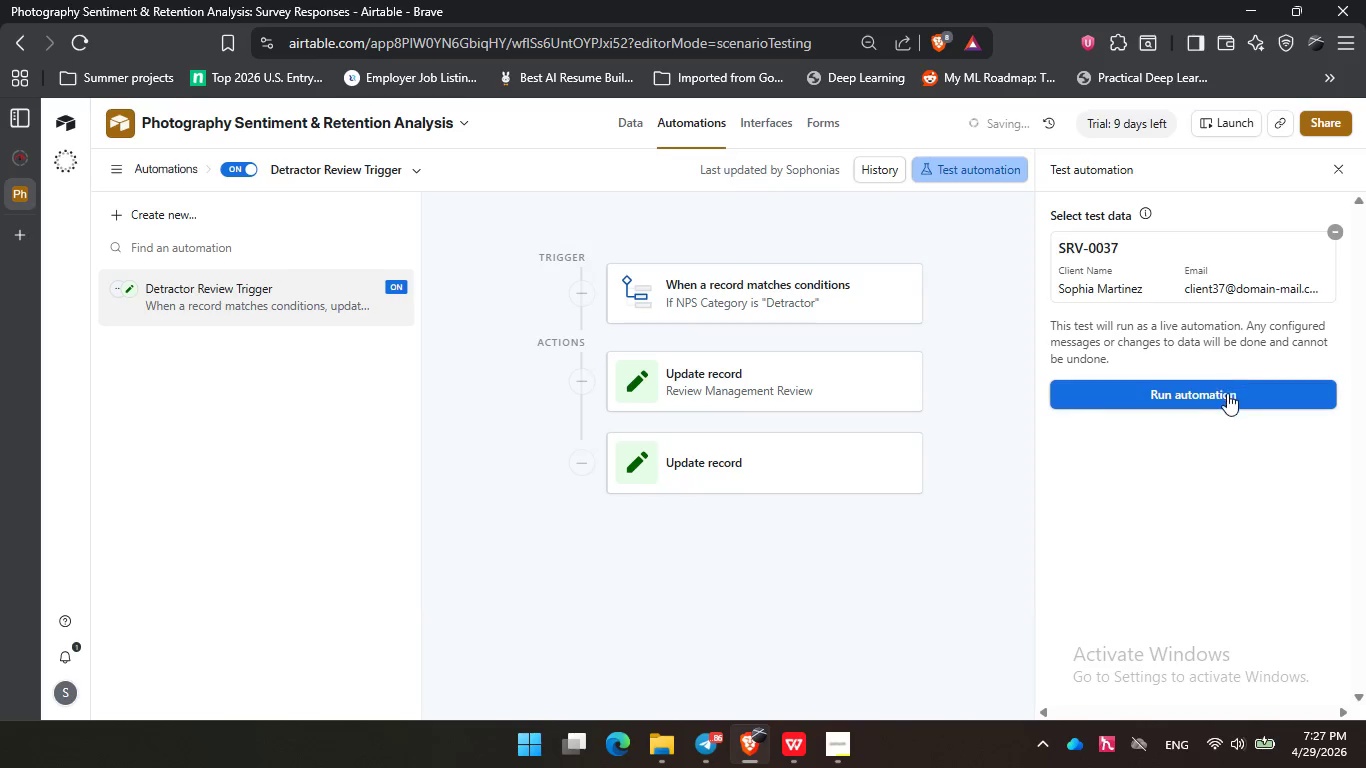 
left_click([1227, 394])
 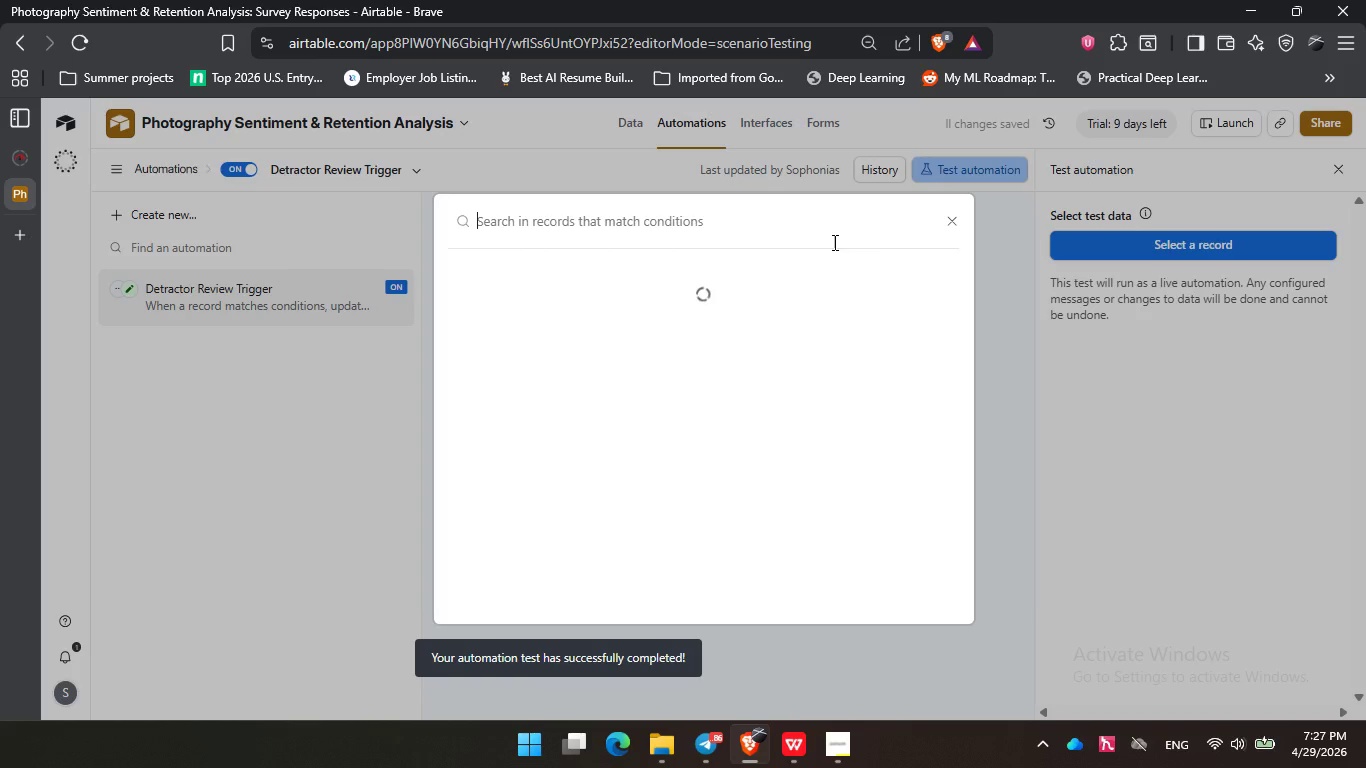 
wait(5.64)
 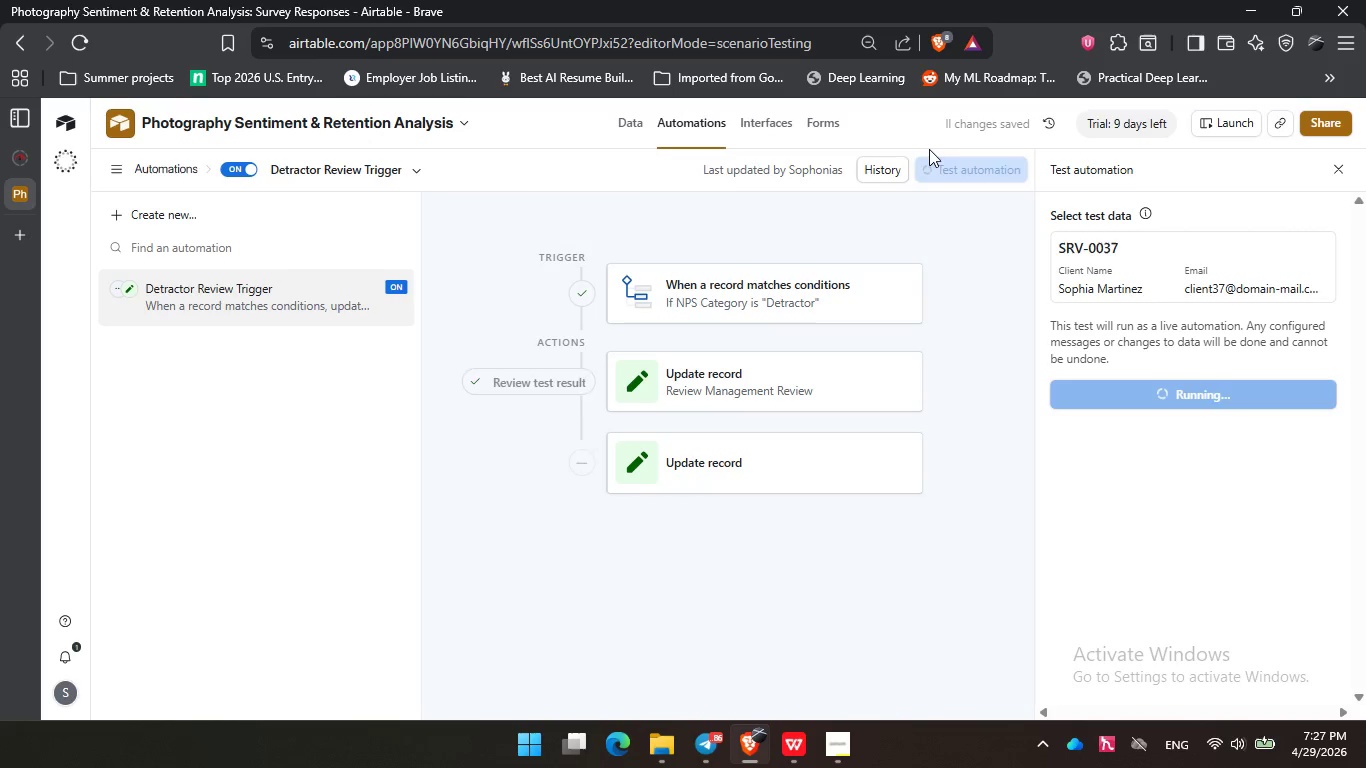 
type(42)
 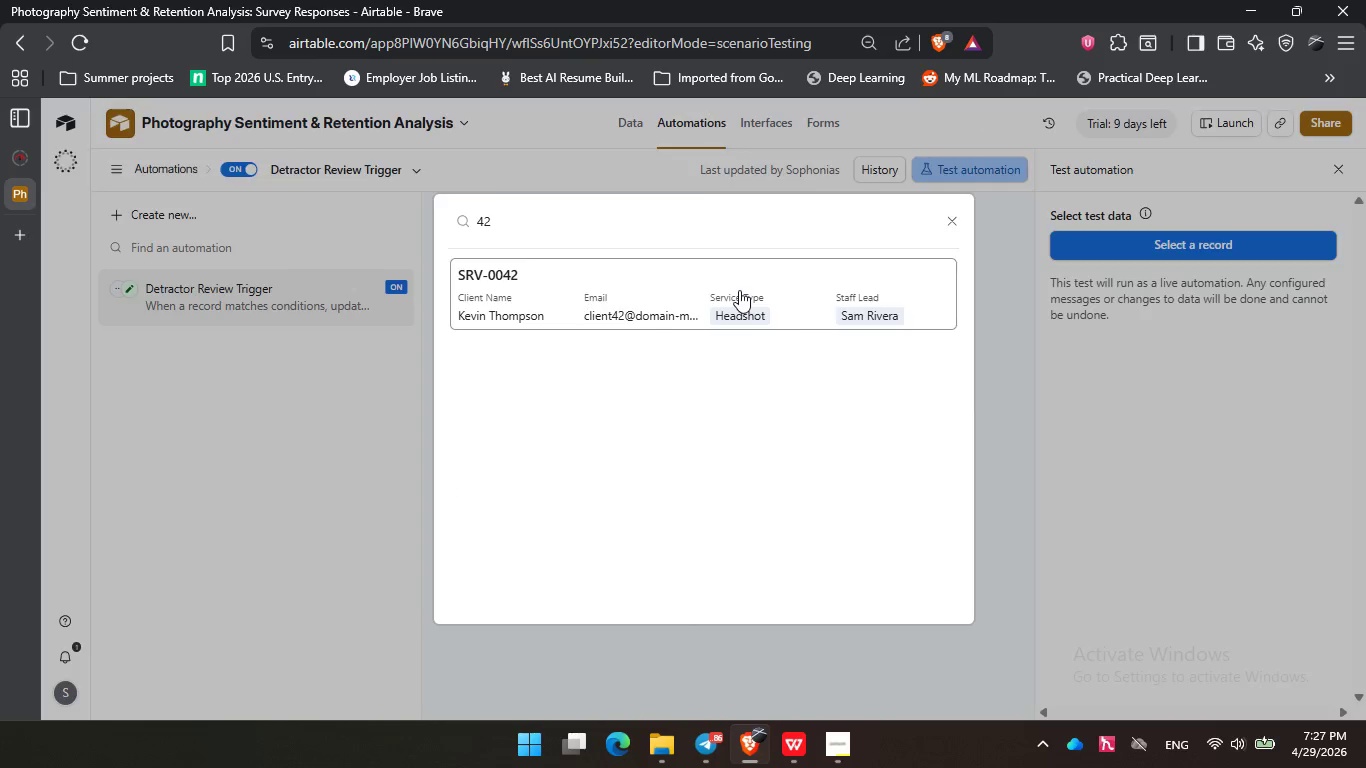 
left_click([739, 290])
 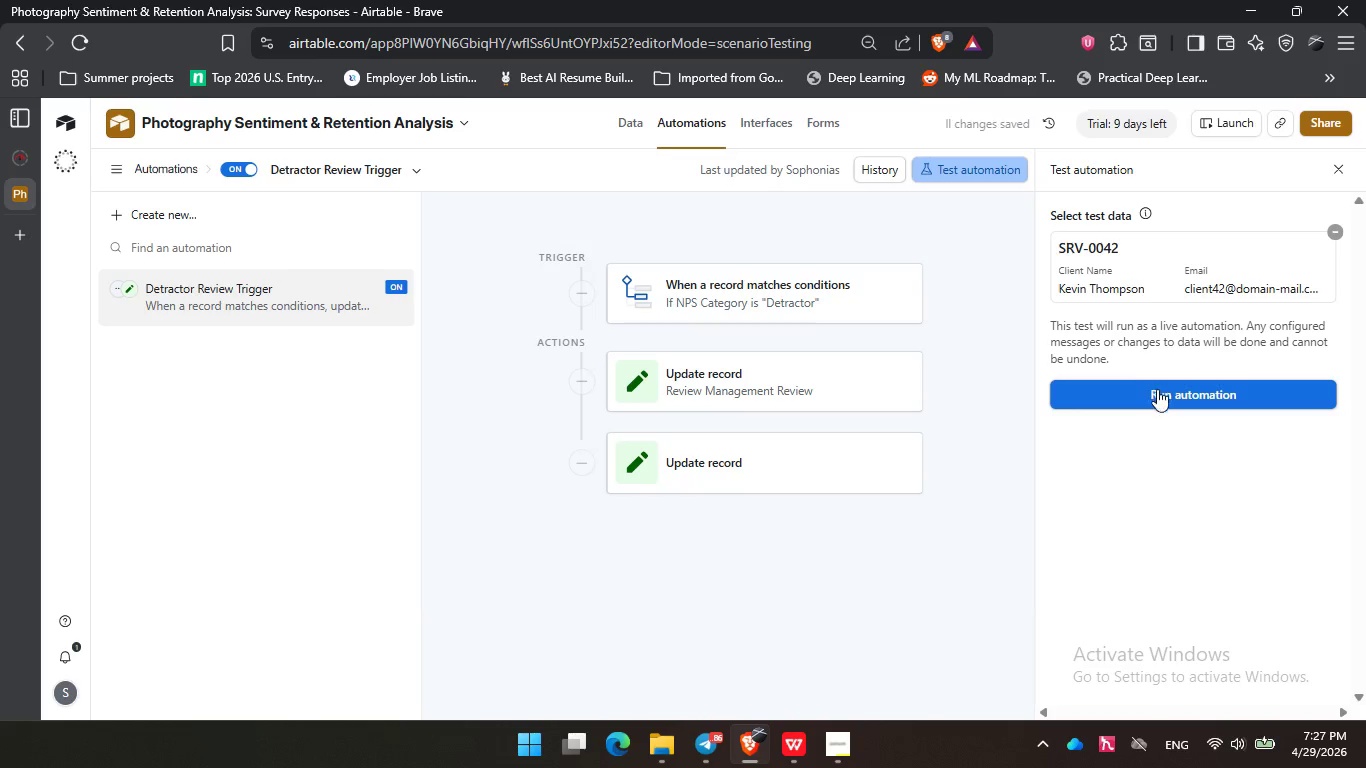 
left_click([1159, 393])
 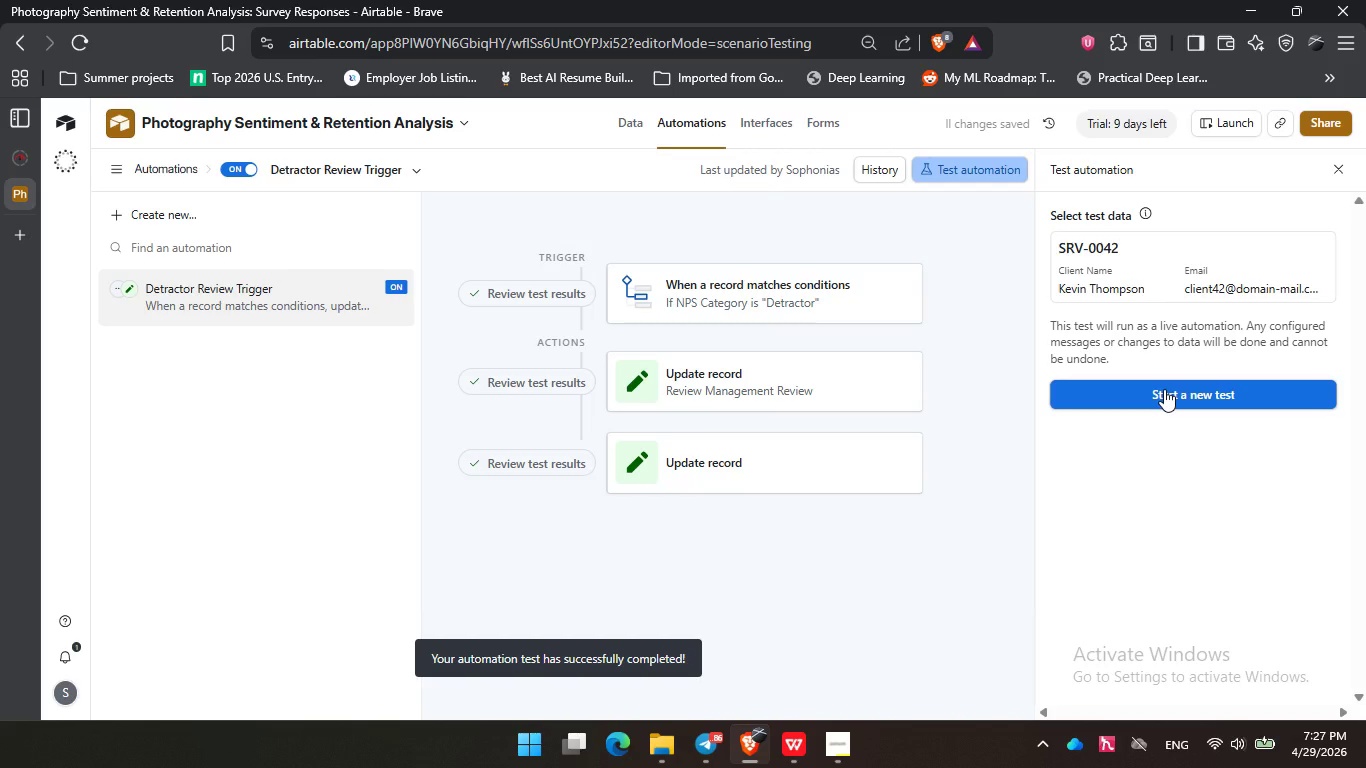 
wait(8.53)
 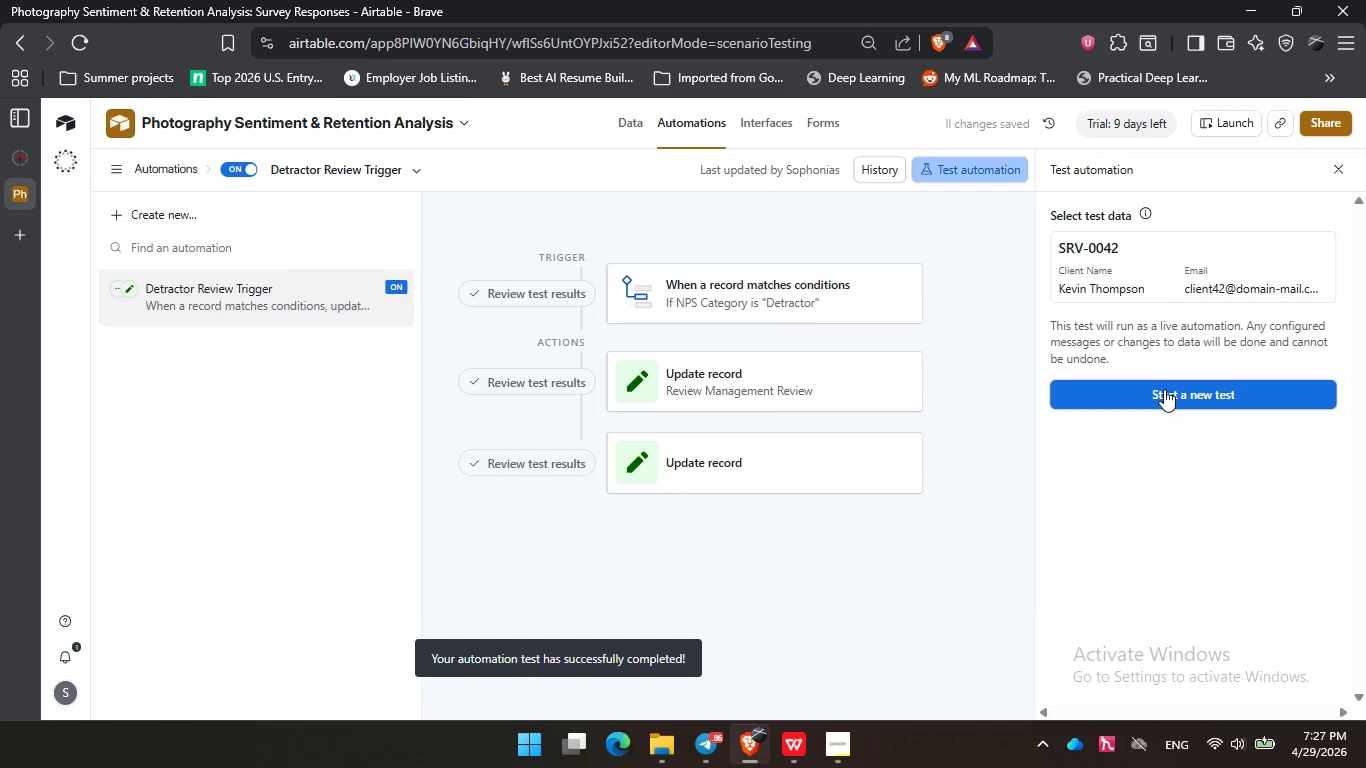 
left_click([624, 112])
 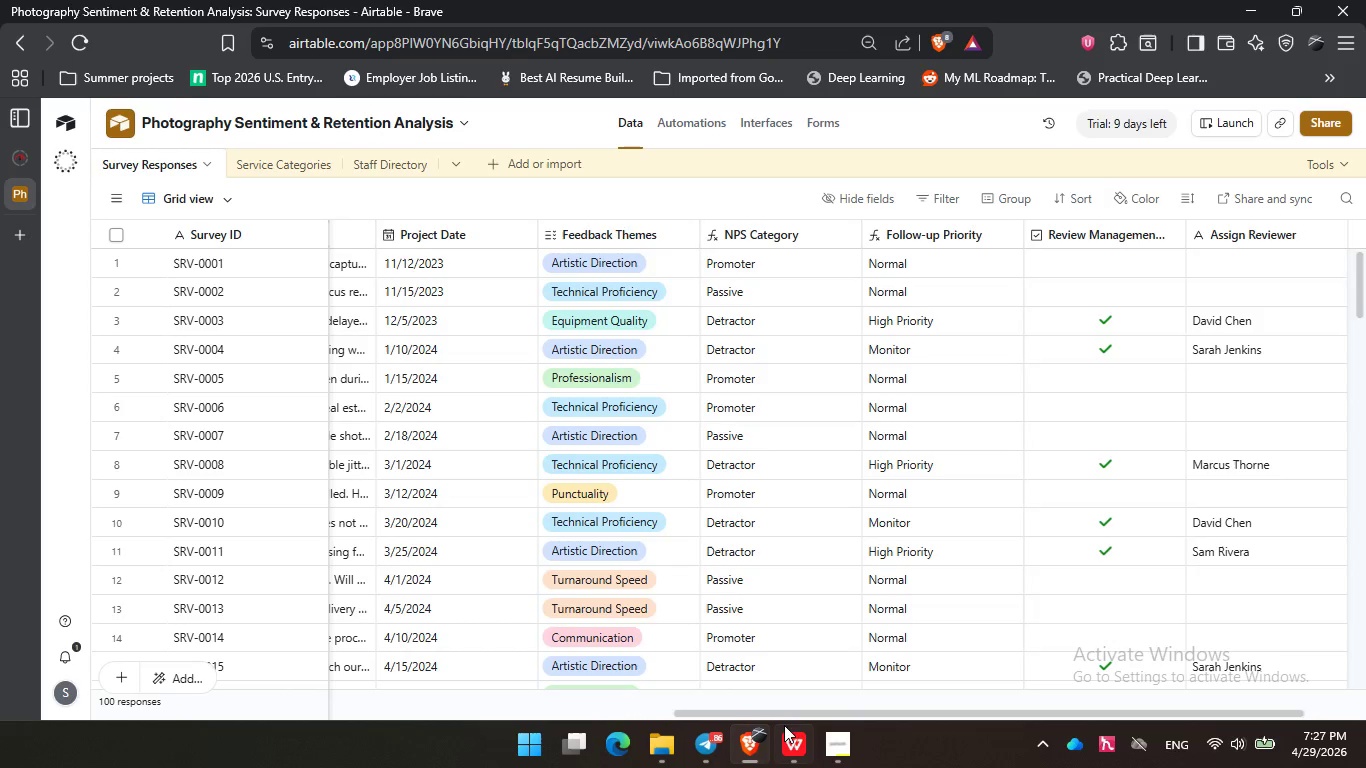 
left_click_drag(start_coordinate=[797, 709], to_coordinate=[1110, 626])
 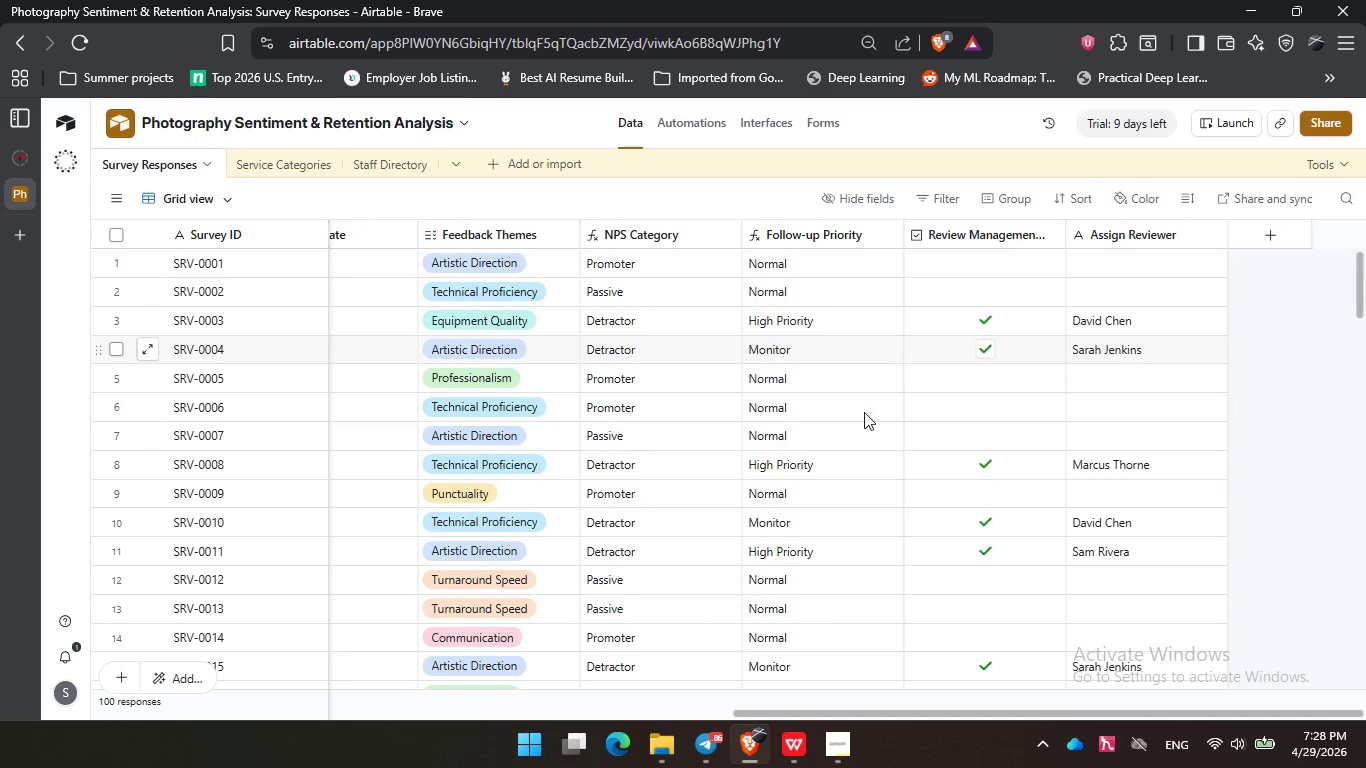 